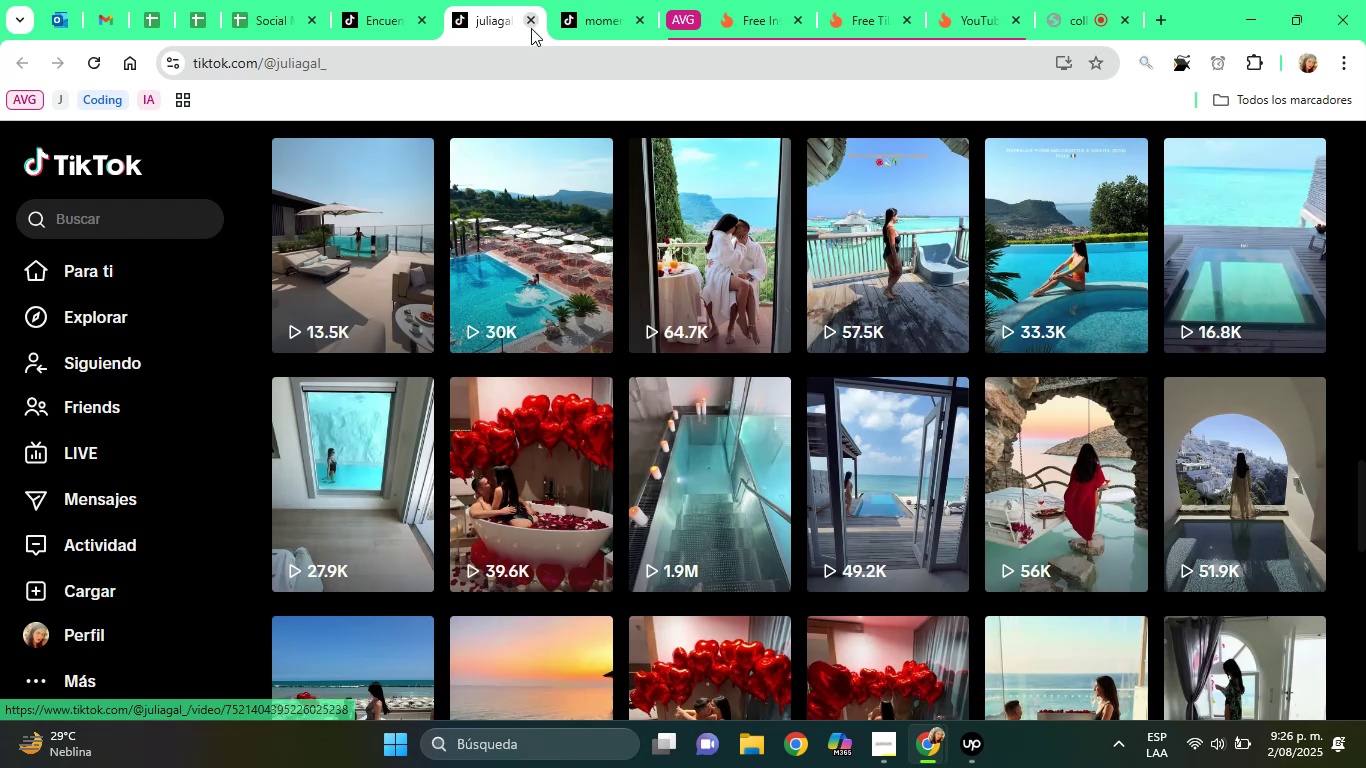 
left_click([526, 7])
 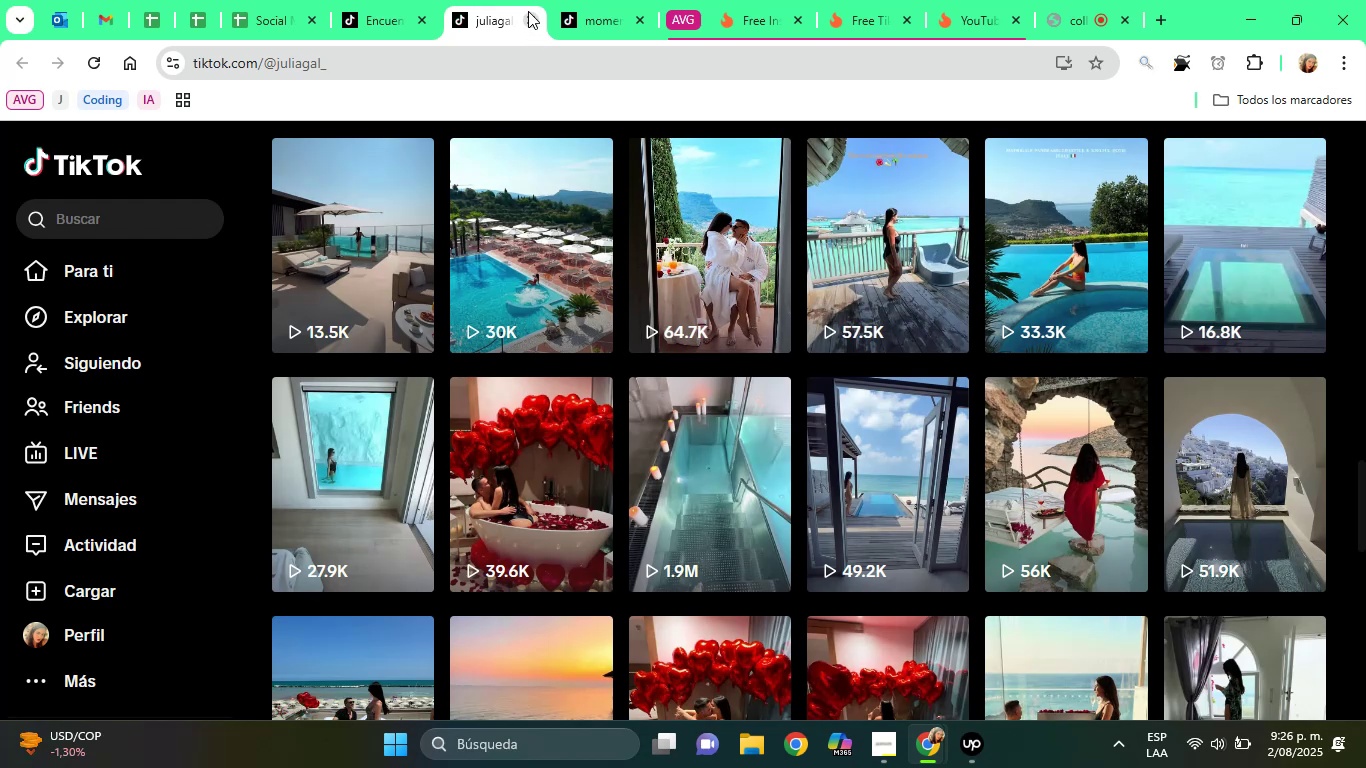 
left_click([528, 11])
 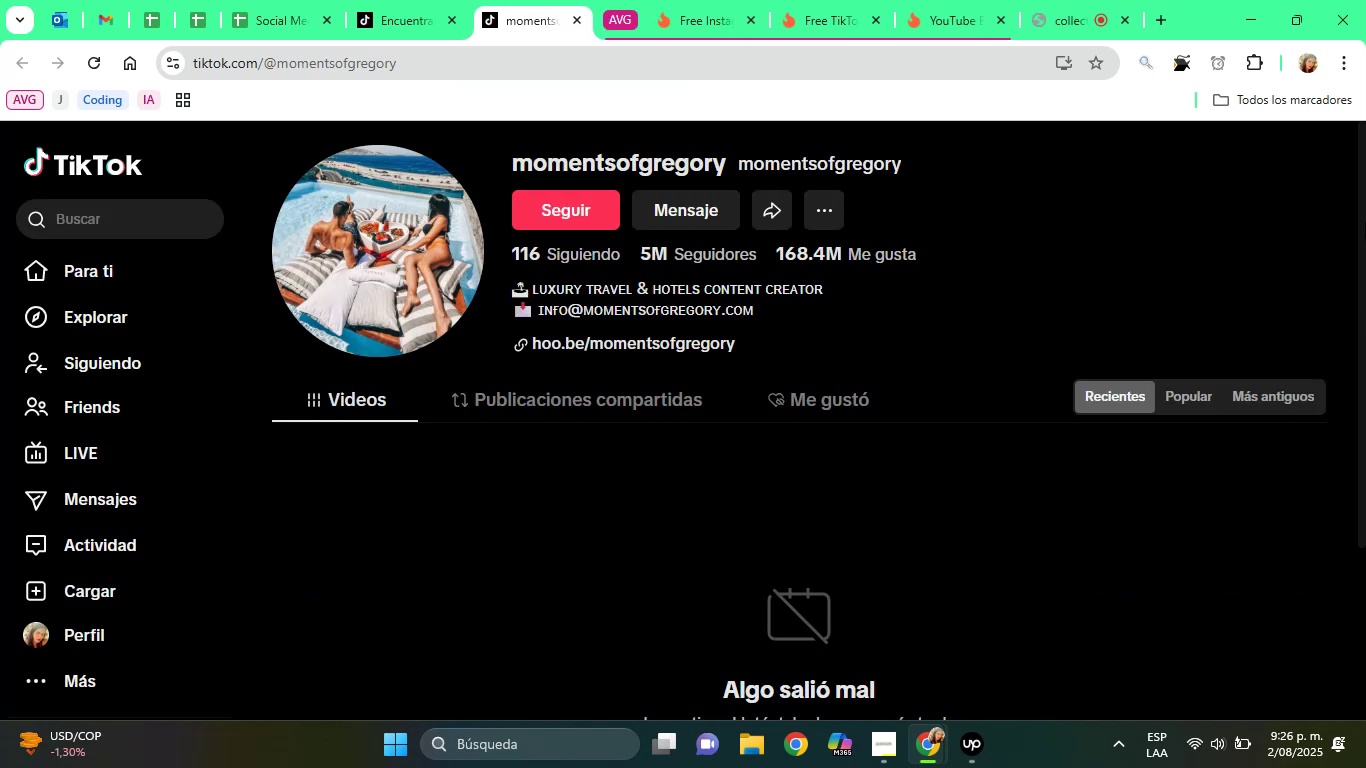 
left_click_drag(start_coordinate=[1365, 182], to_coordinate=[1365, 196])
 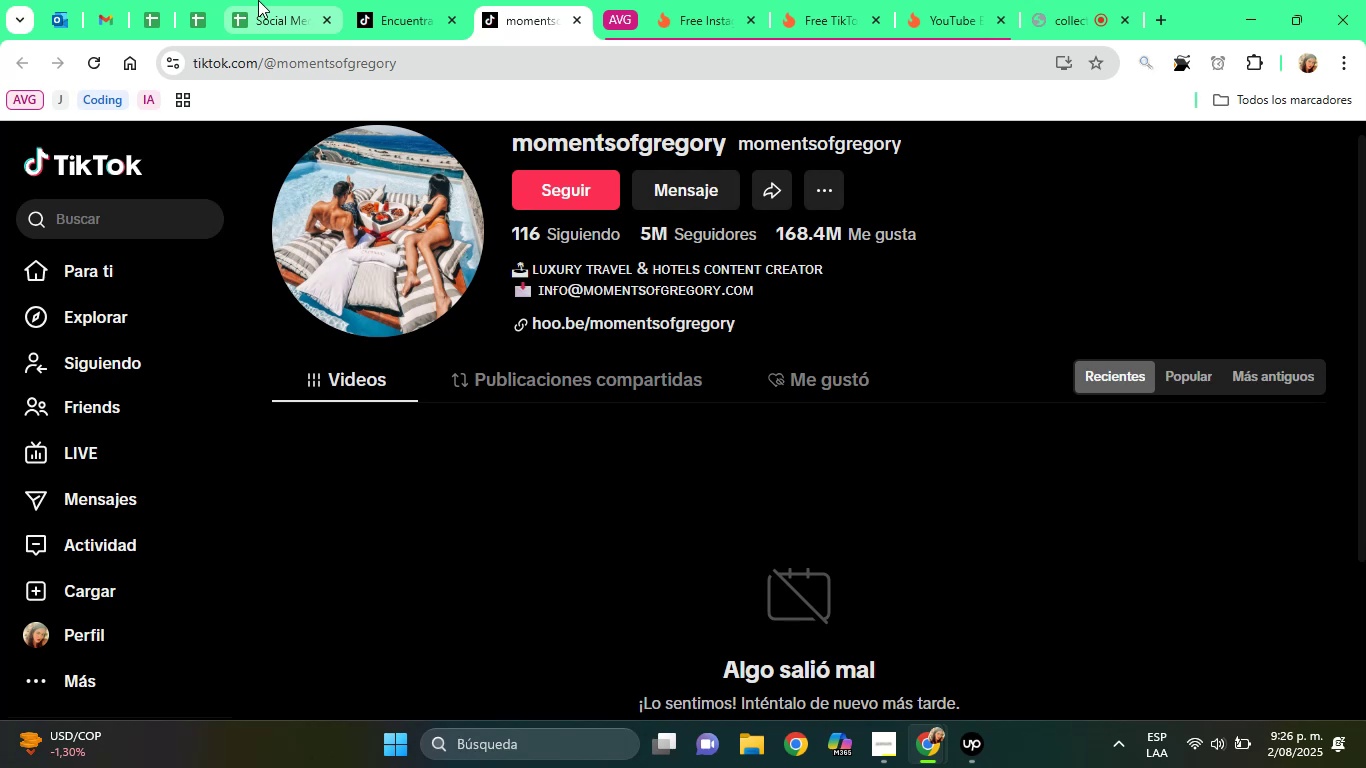 
left_click([260, 0])
 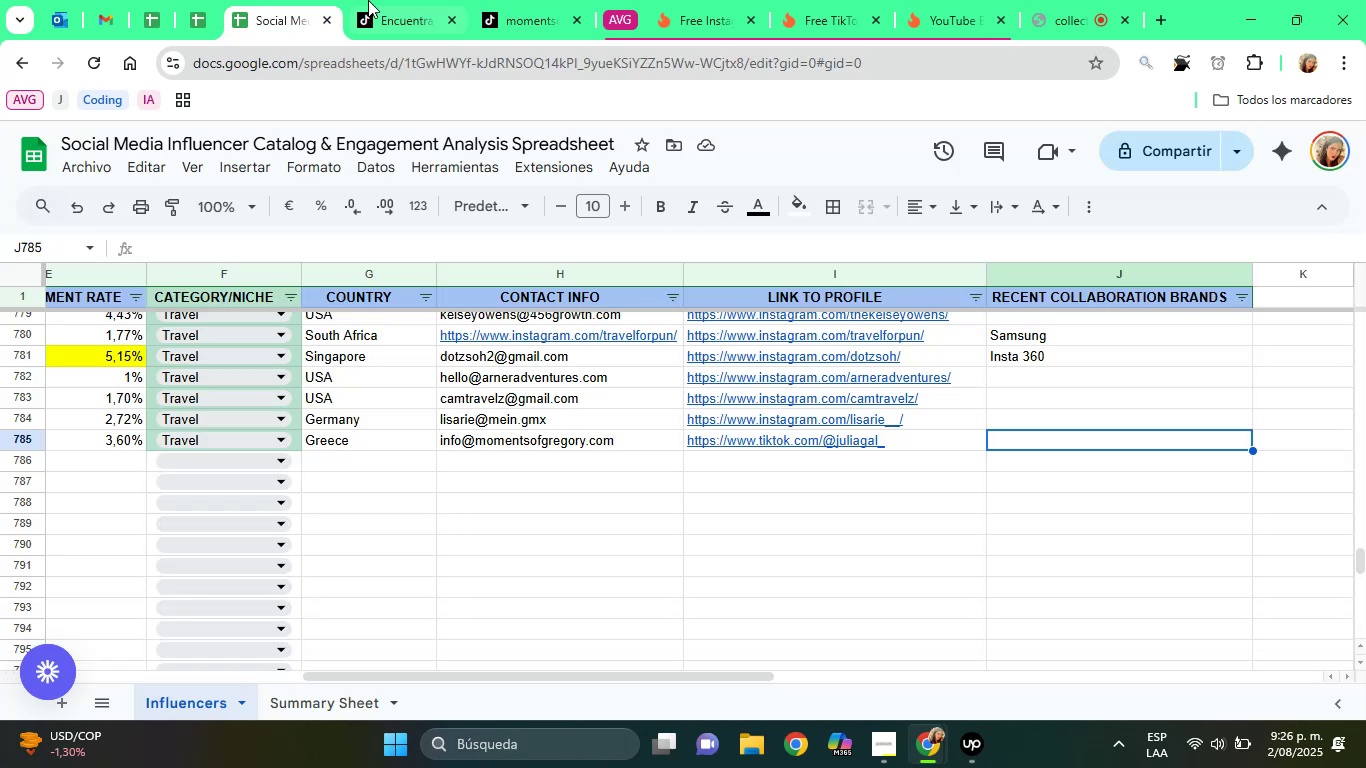 
left_click([392, 0])
 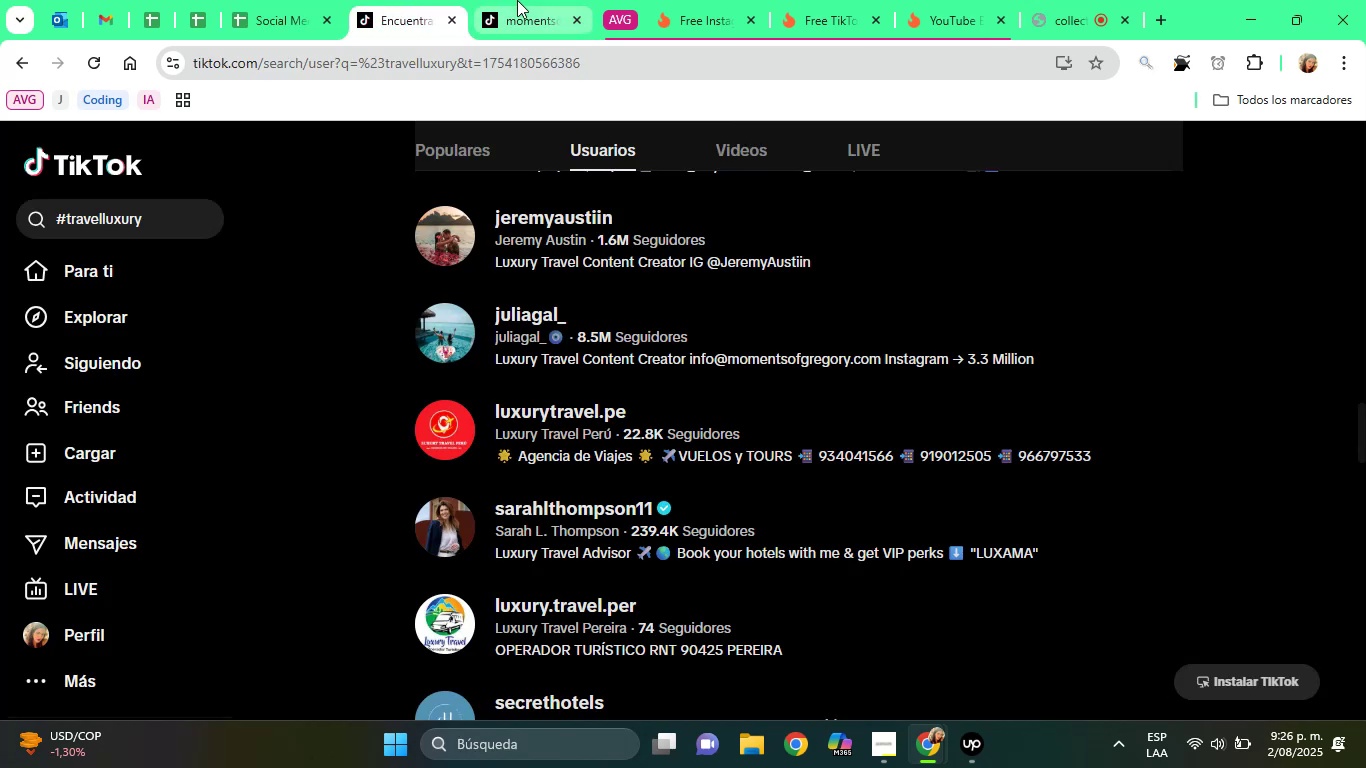 
left_click([517, 0])
 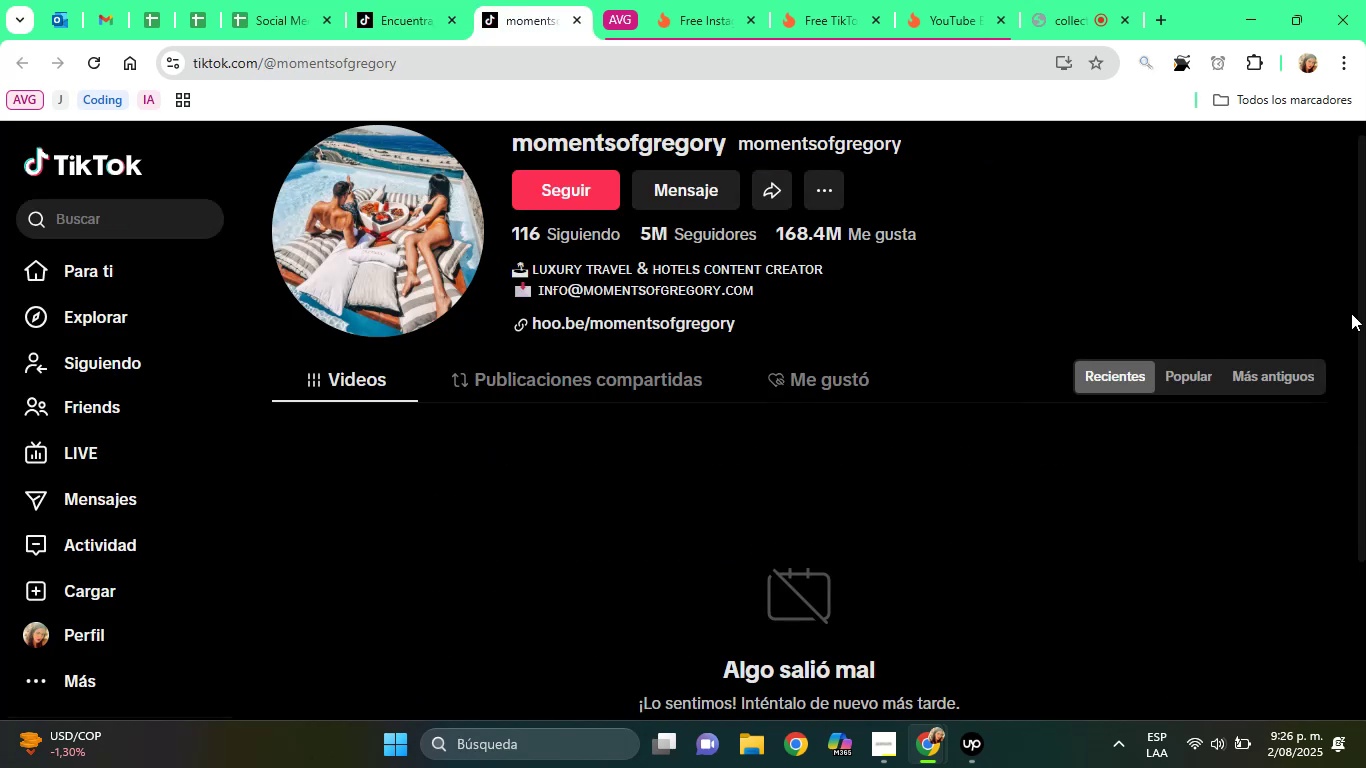 
left_click_drag(start_coordinate=[1365, 309], to_coordinate=[1363, 404])
 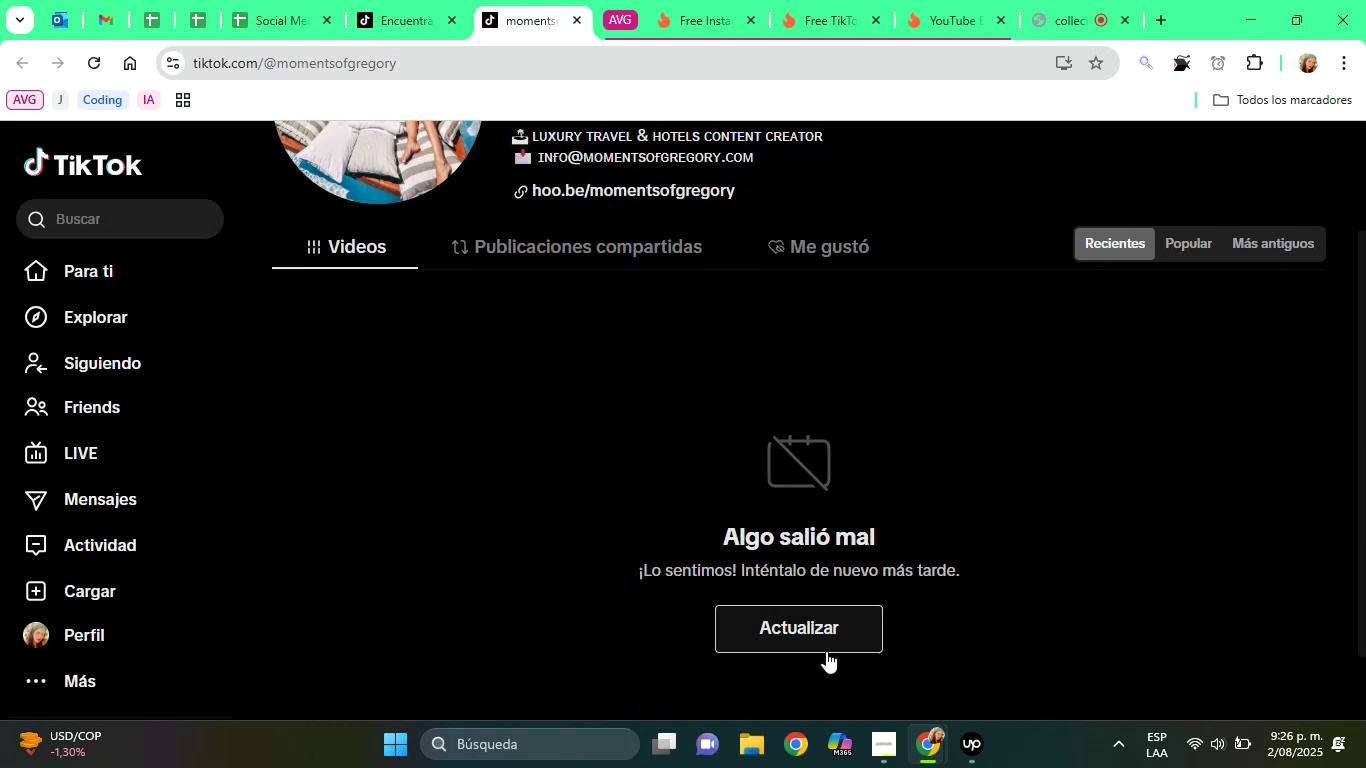 
left_click([826, 651])
 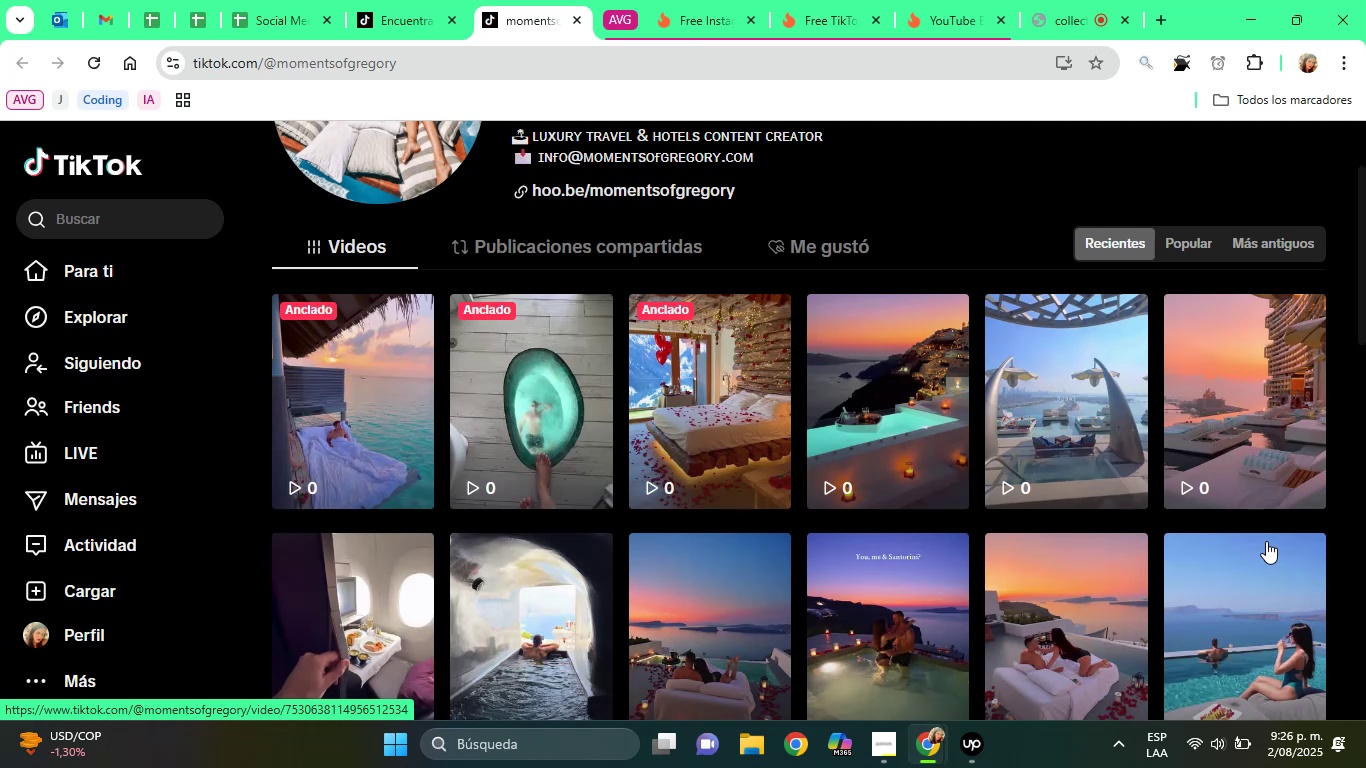 
wait(5.59)
 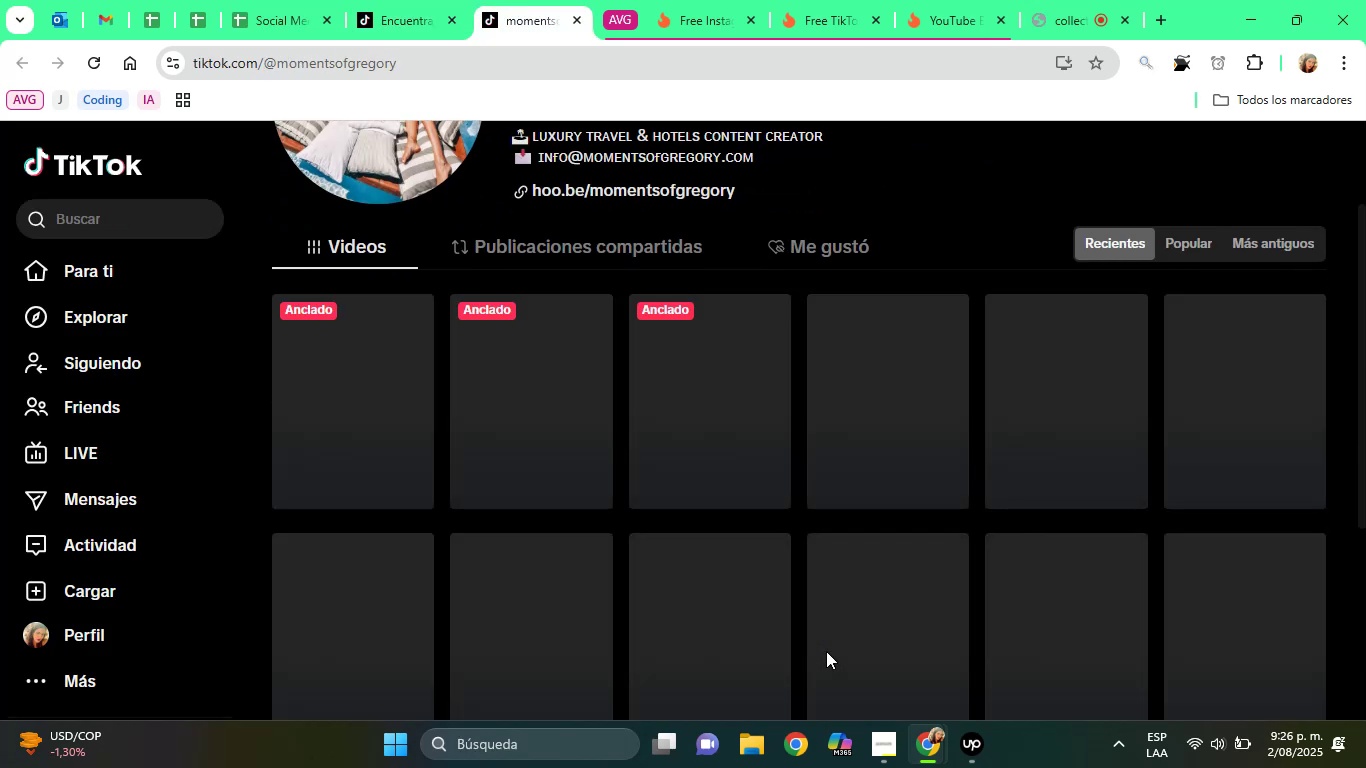 
left_click_drag(start_coordinate=[1365, 316], to_coordinate=[1362, 263])
 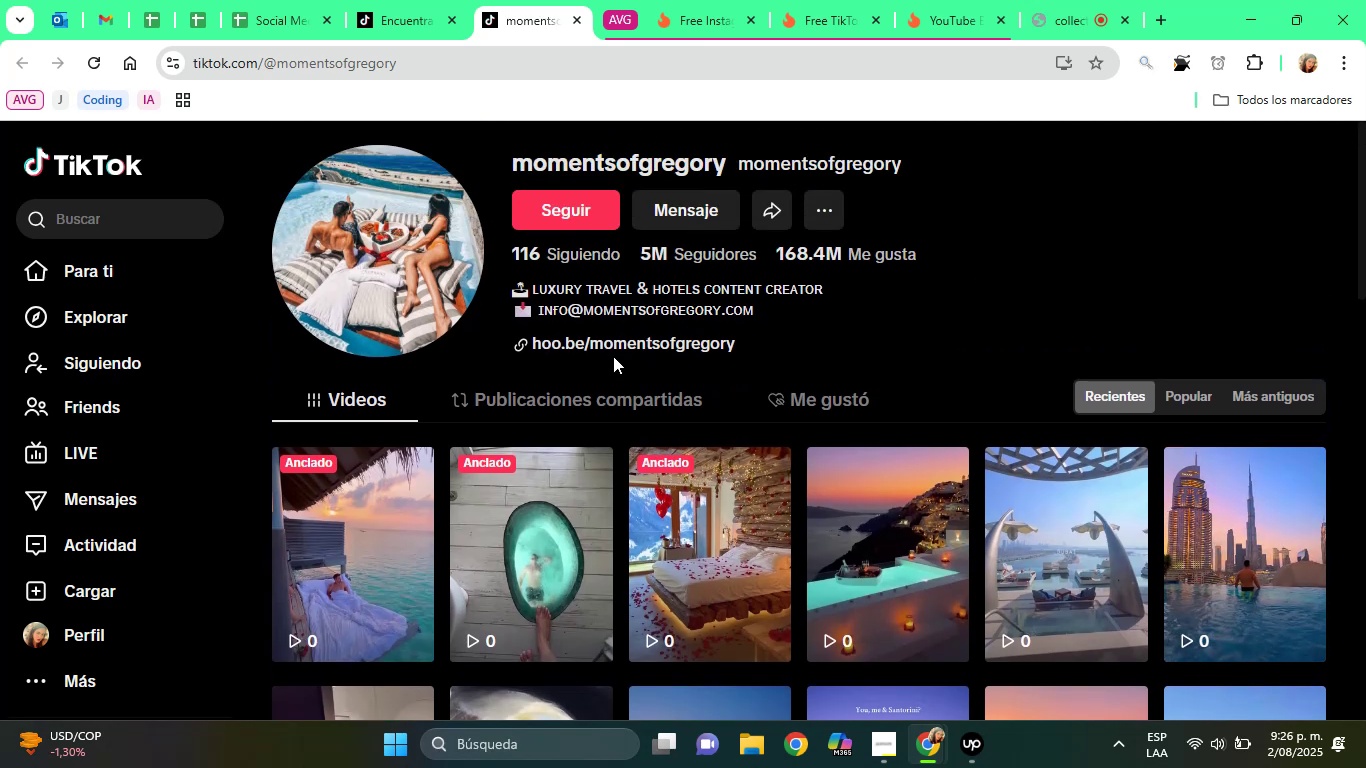 
right_click([623, 350])
 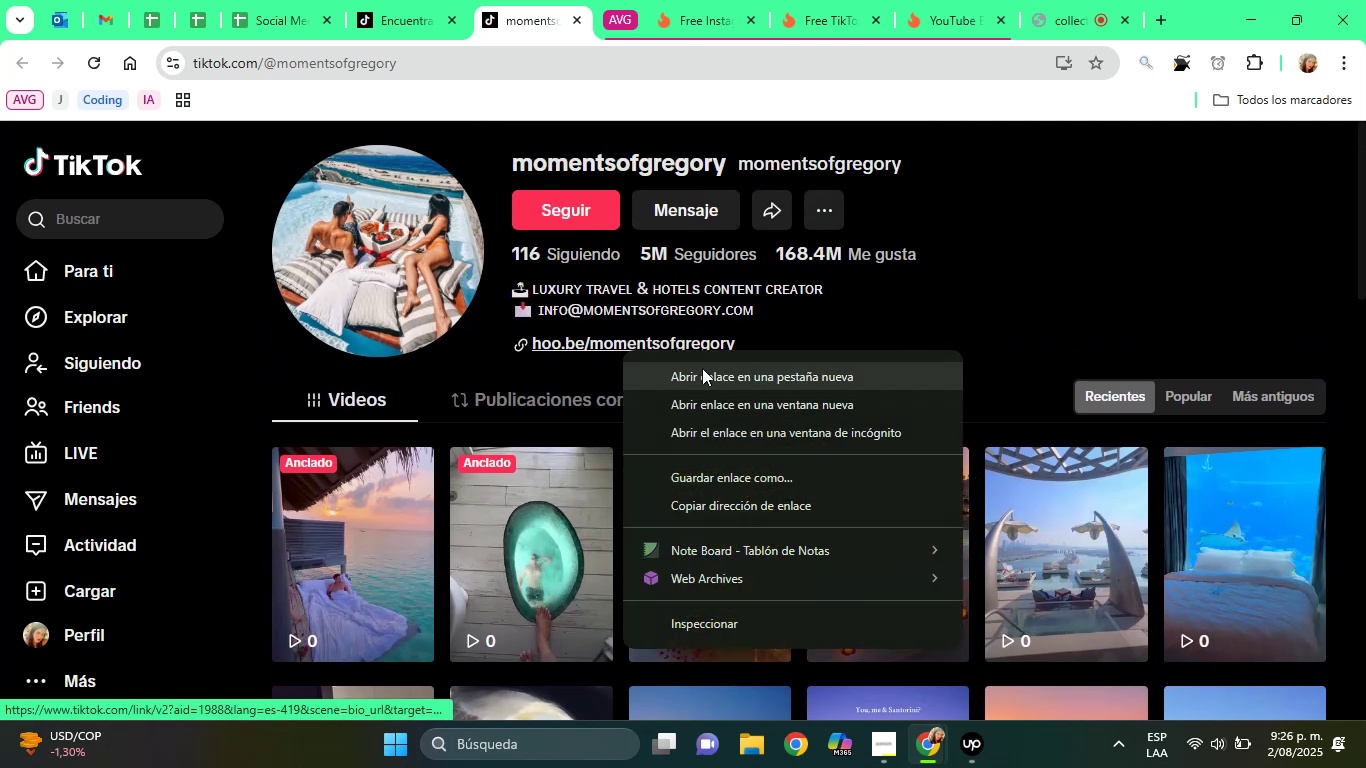 
left_click([702, 368])
 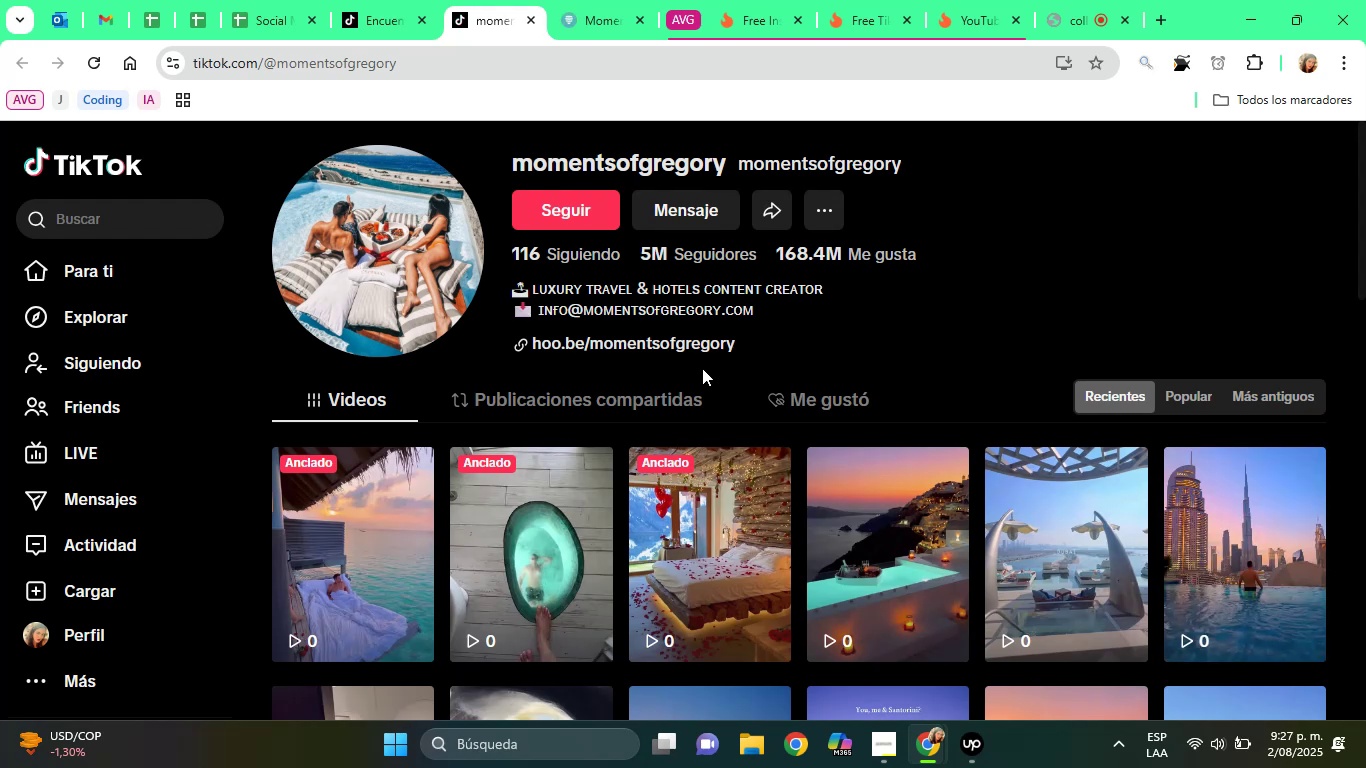 
wait(6.54)
 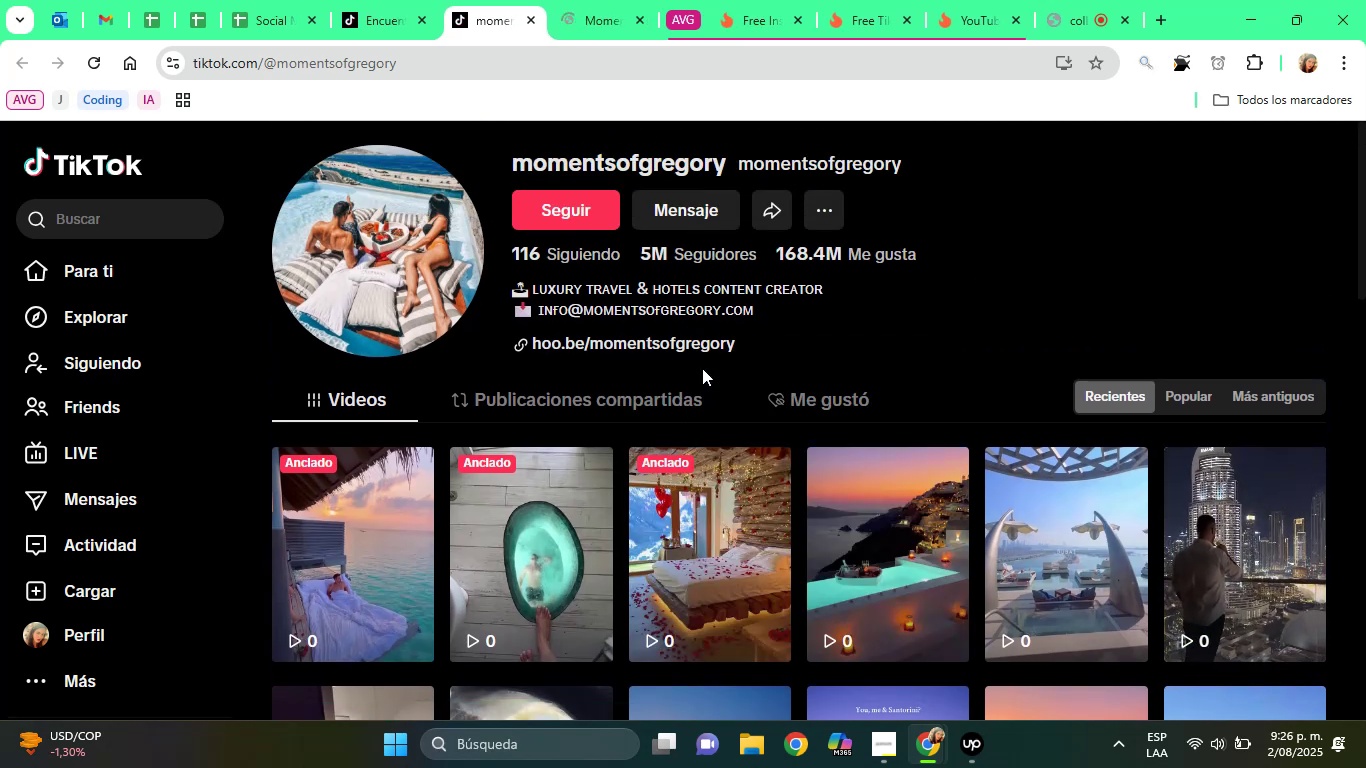 
left_click([605, 0])
 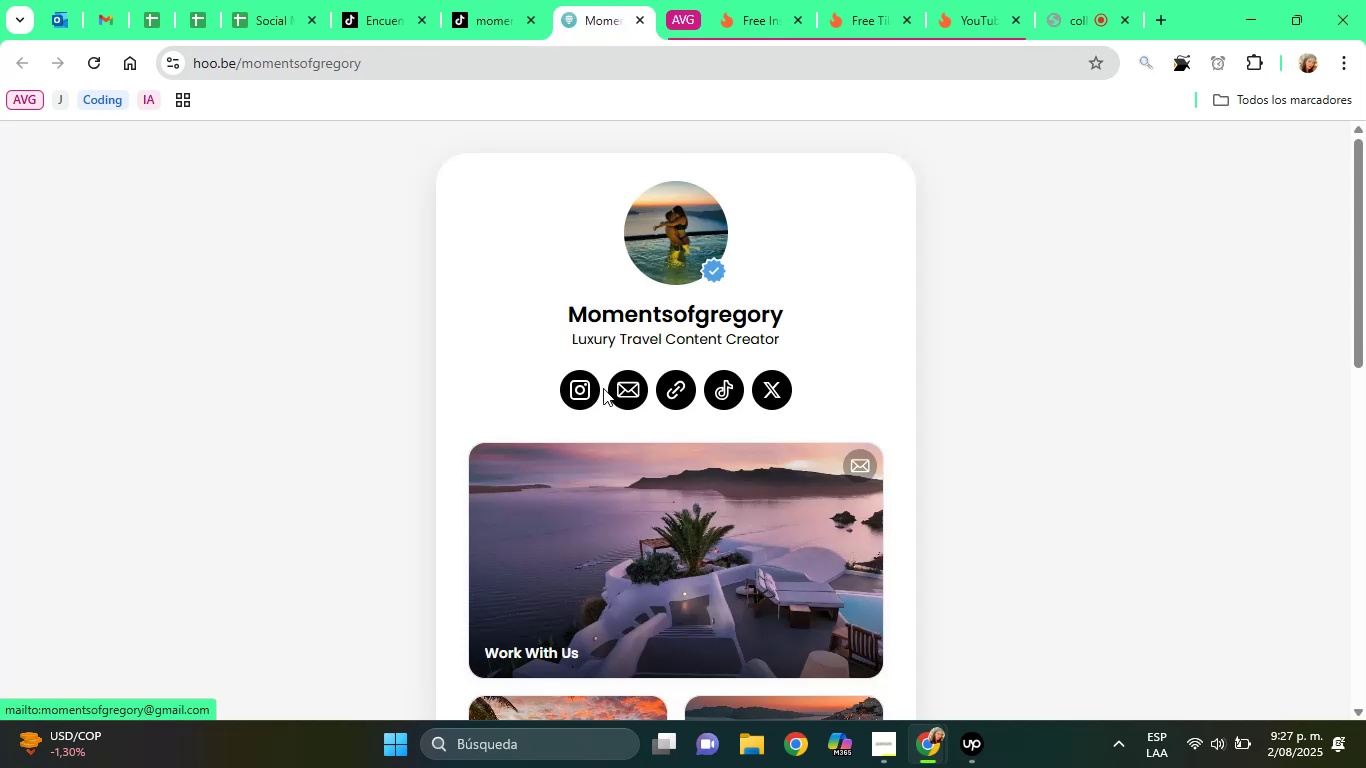 
left_click([590, 386])
 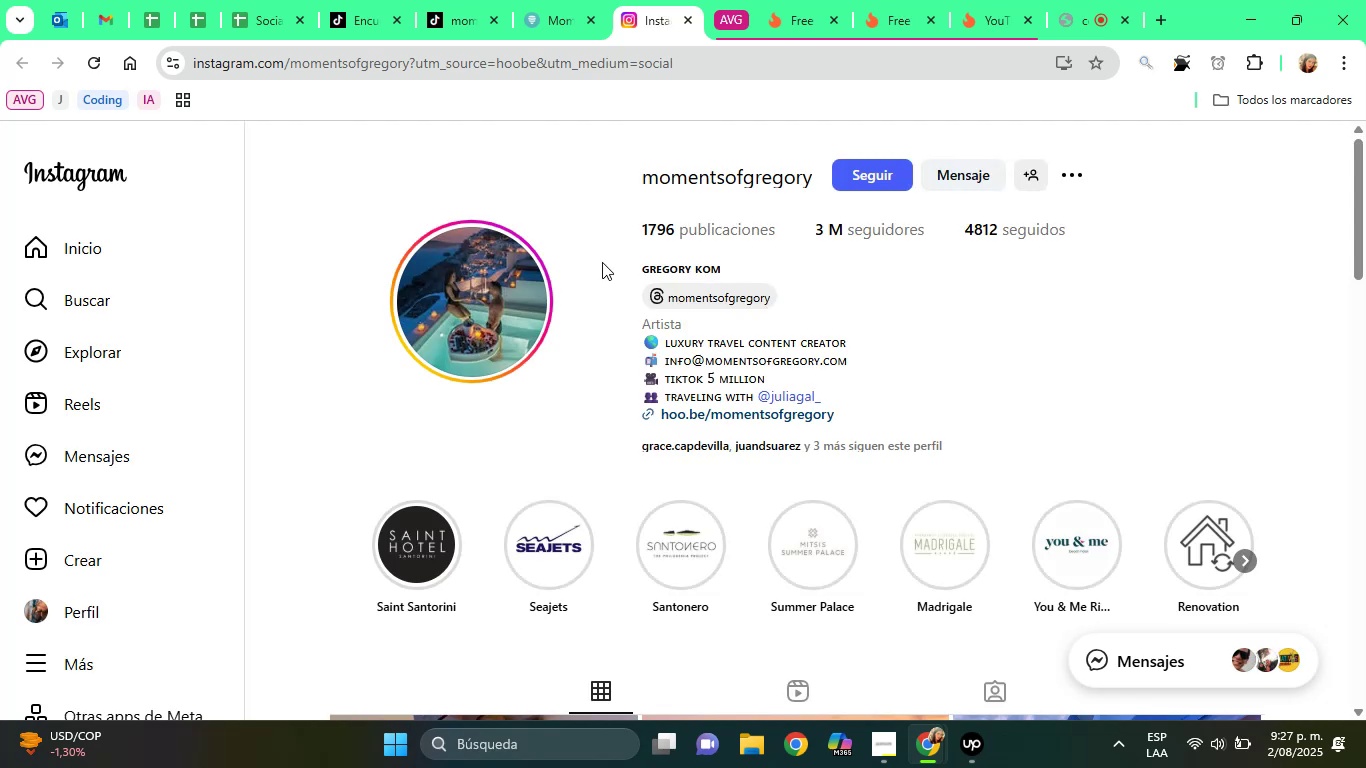 
wait(14.99)
 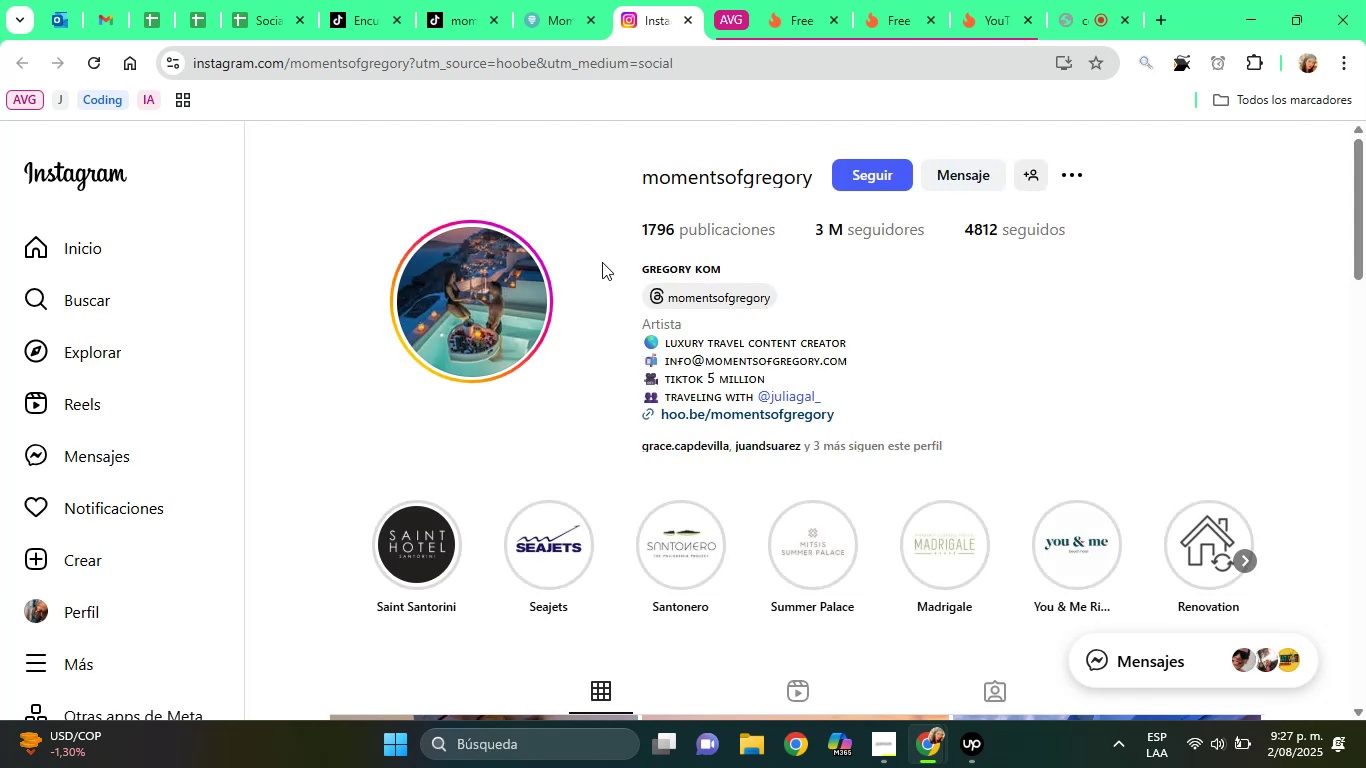 
left_click([296, 0])
 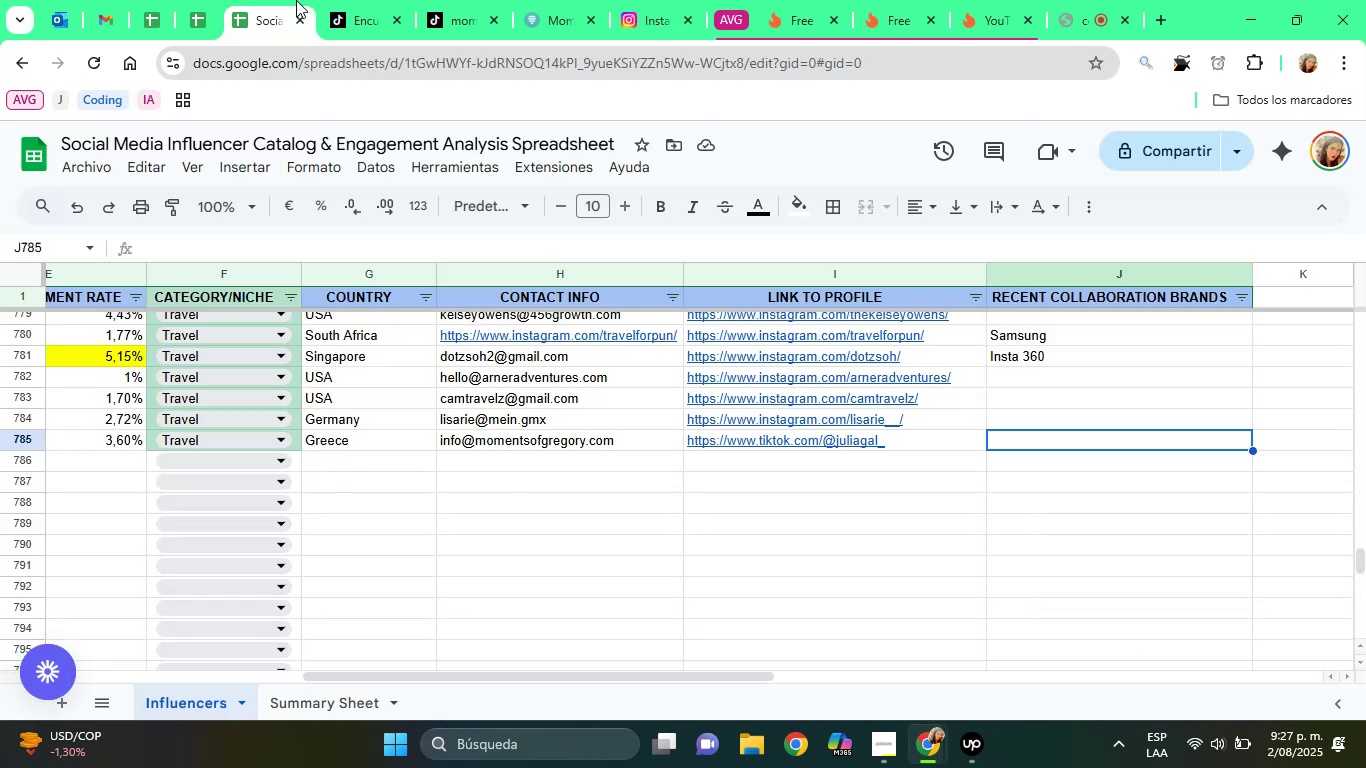 
key(ArrowDown)
 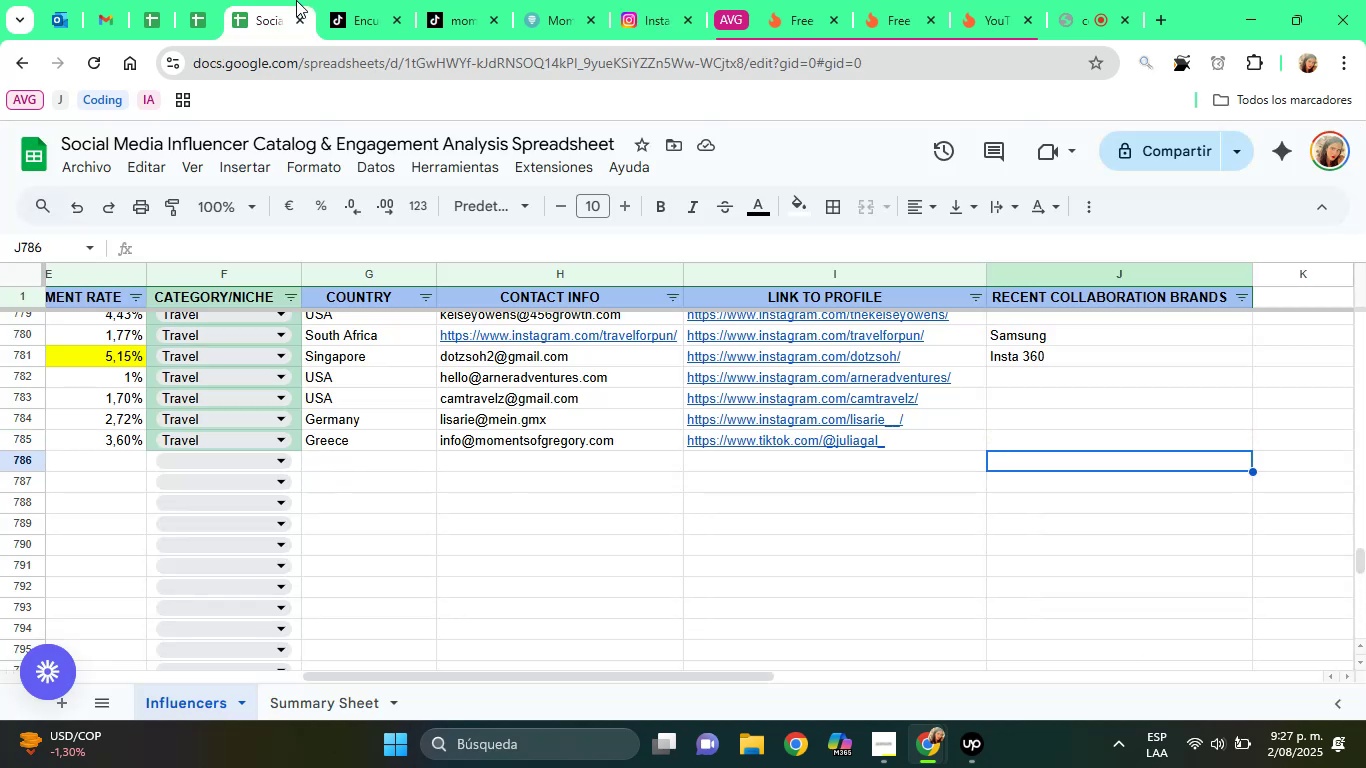 
key(ArrowLeft)
 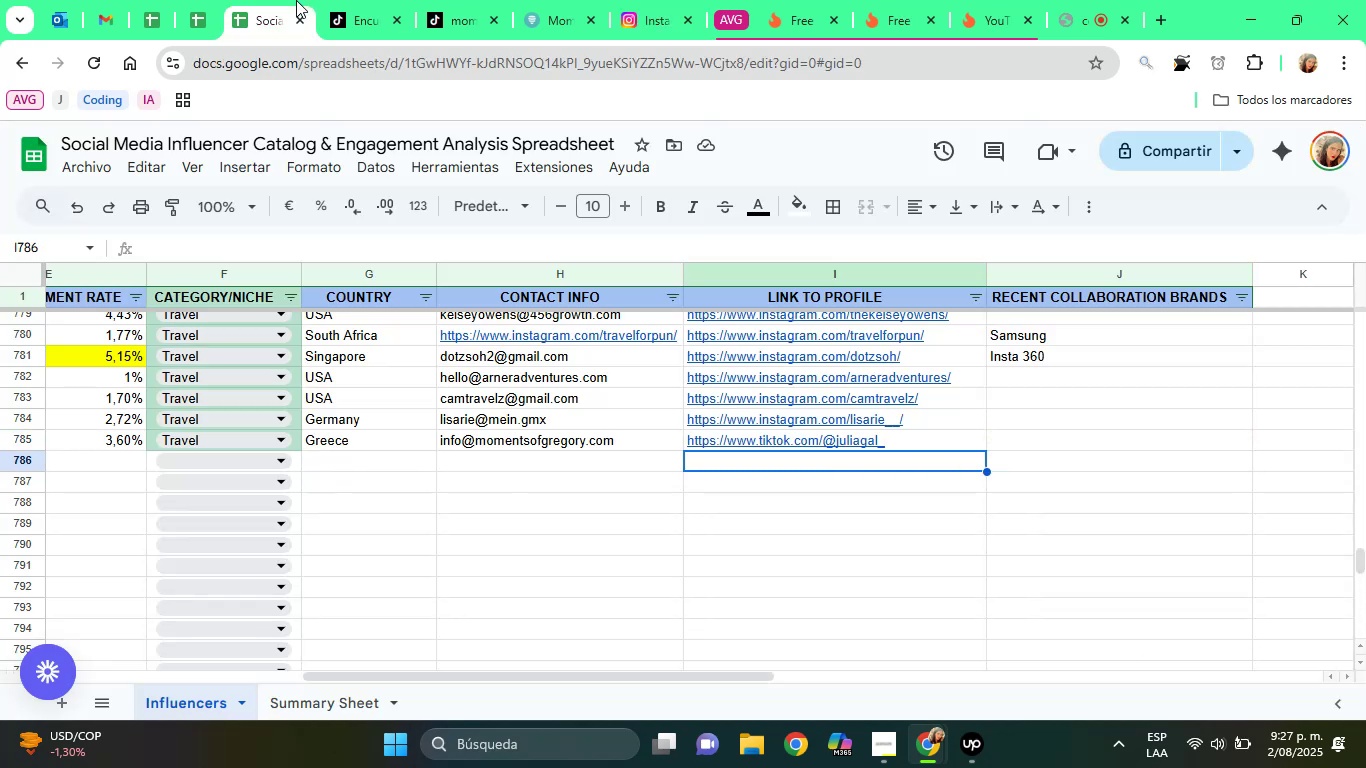 
key(ArrowLeft)
 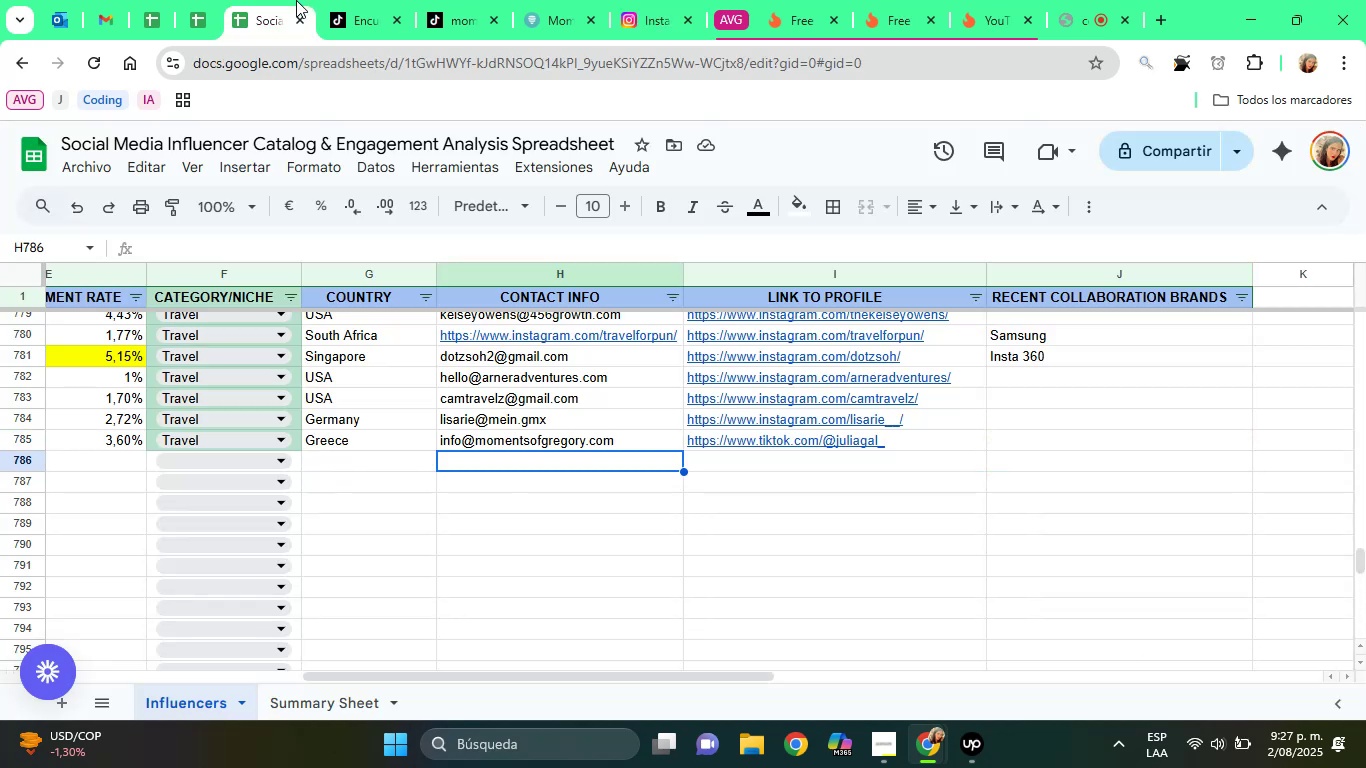 
key(ArrowUp)
 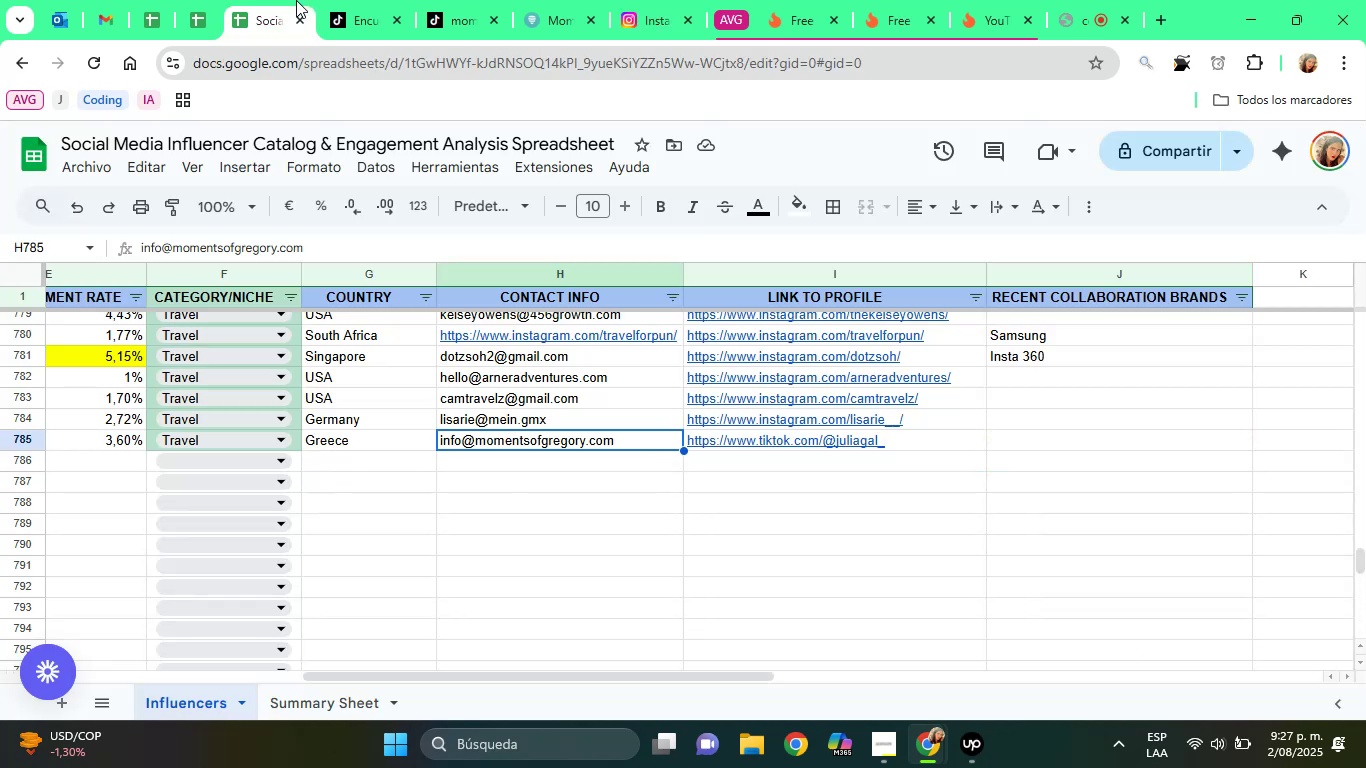 
key(Control+C)
 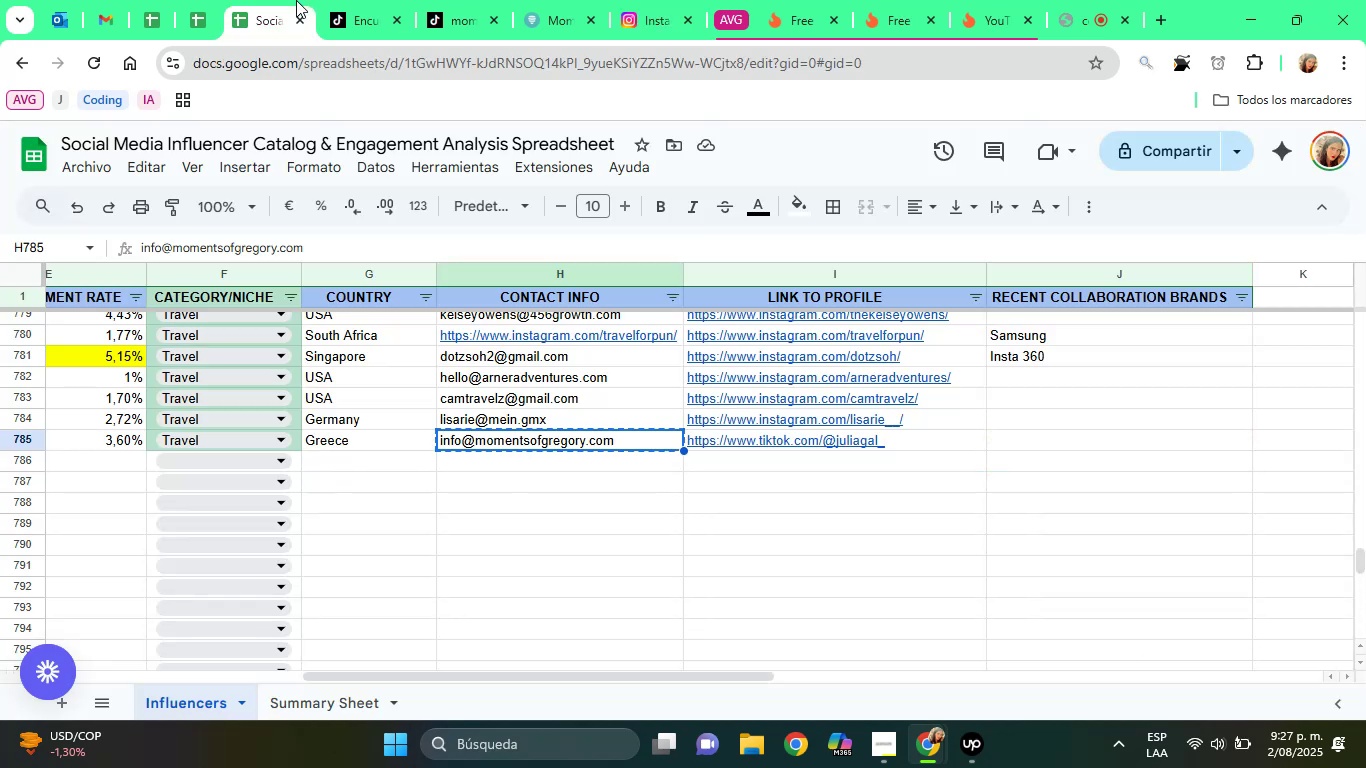 
key(ArrowDown)
 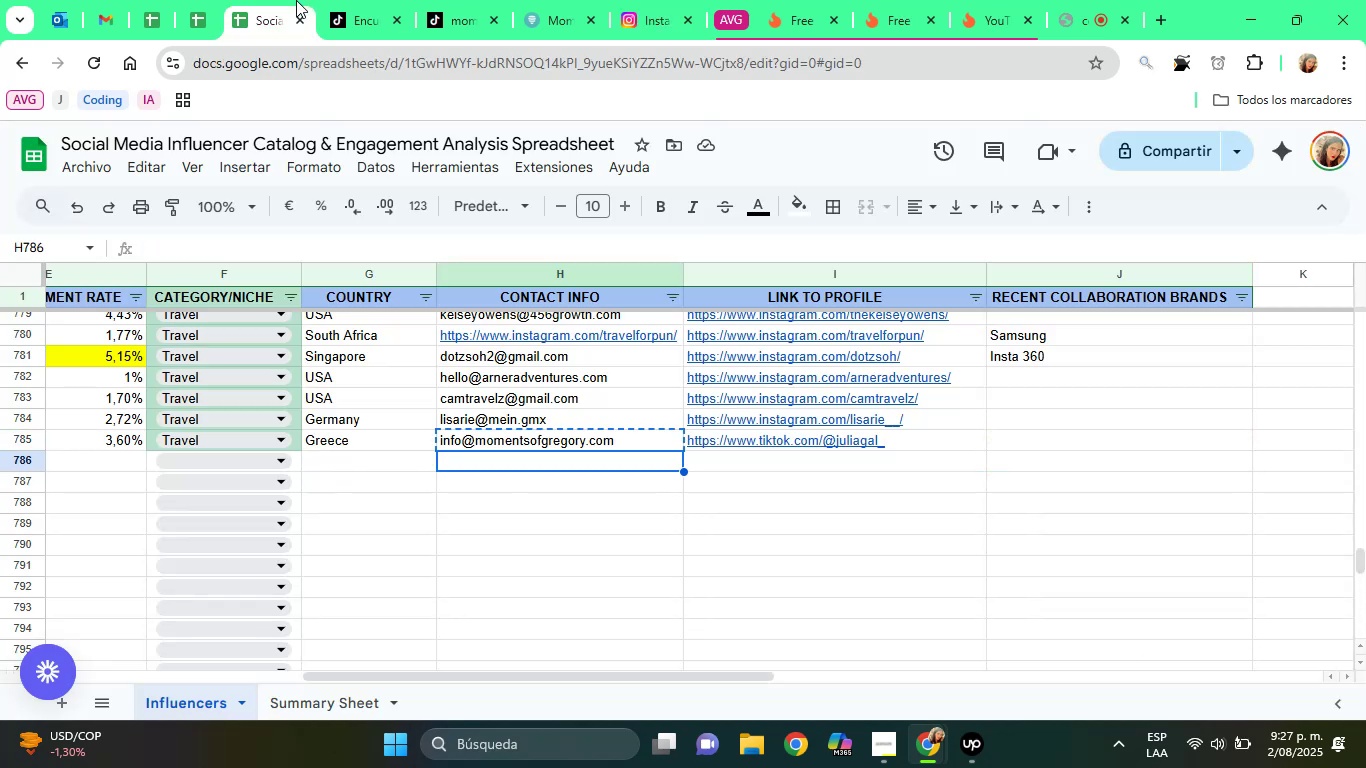 
key(Control+V)
 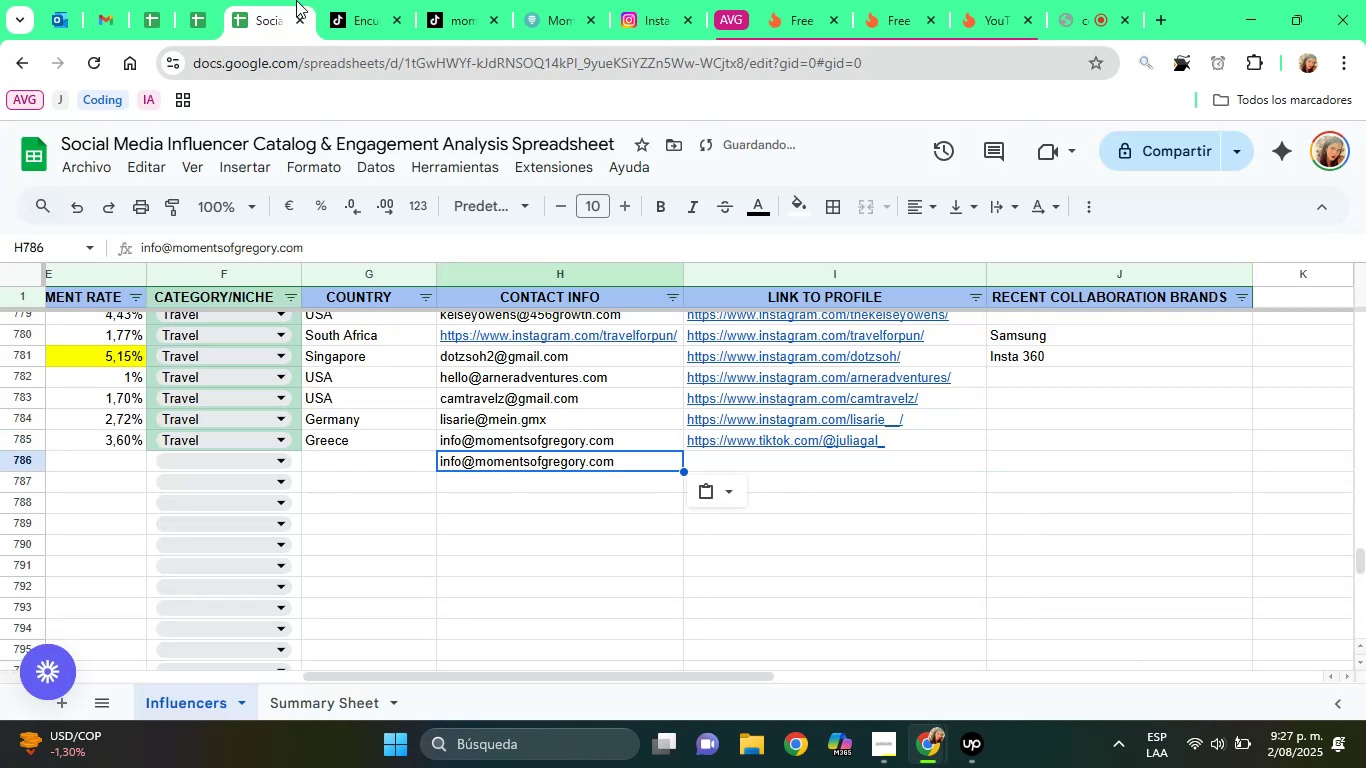 
key(ArrowUp)
 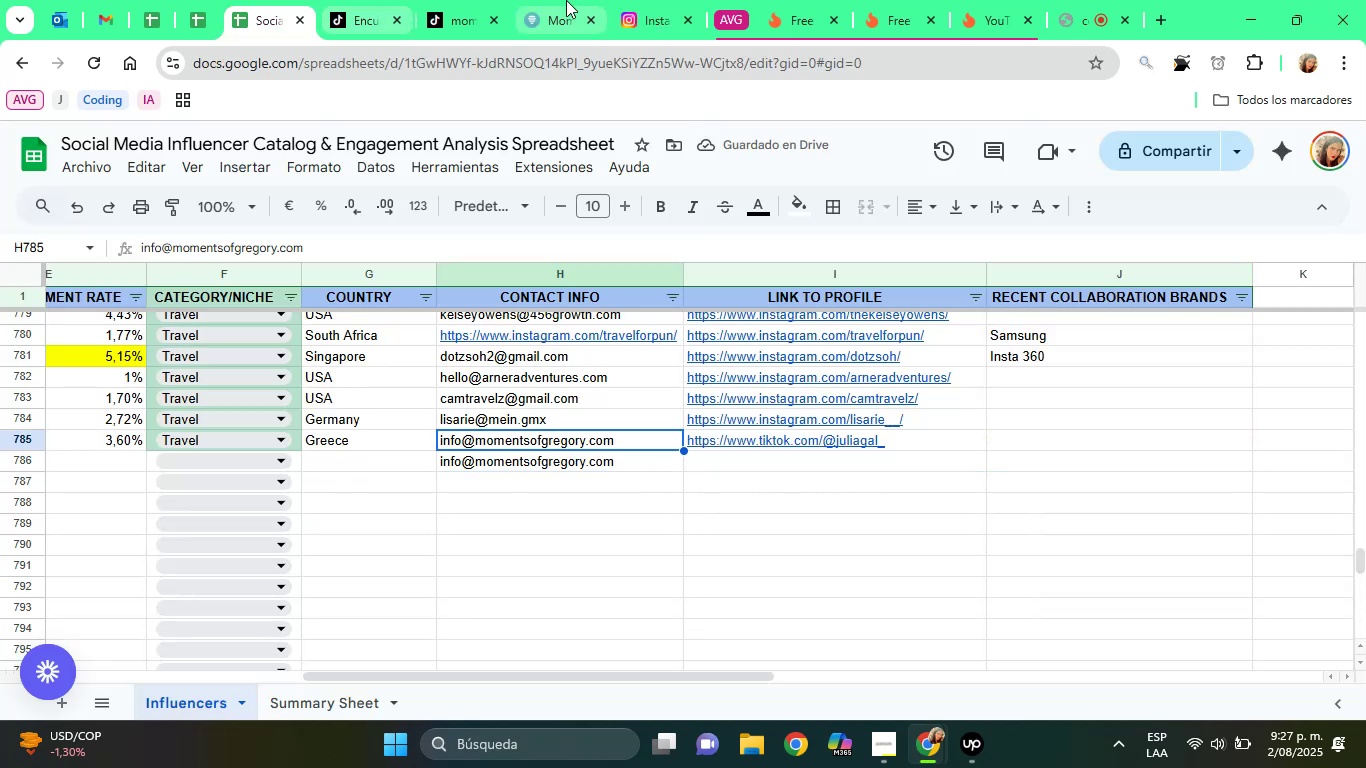 
left_click([566, 0])
 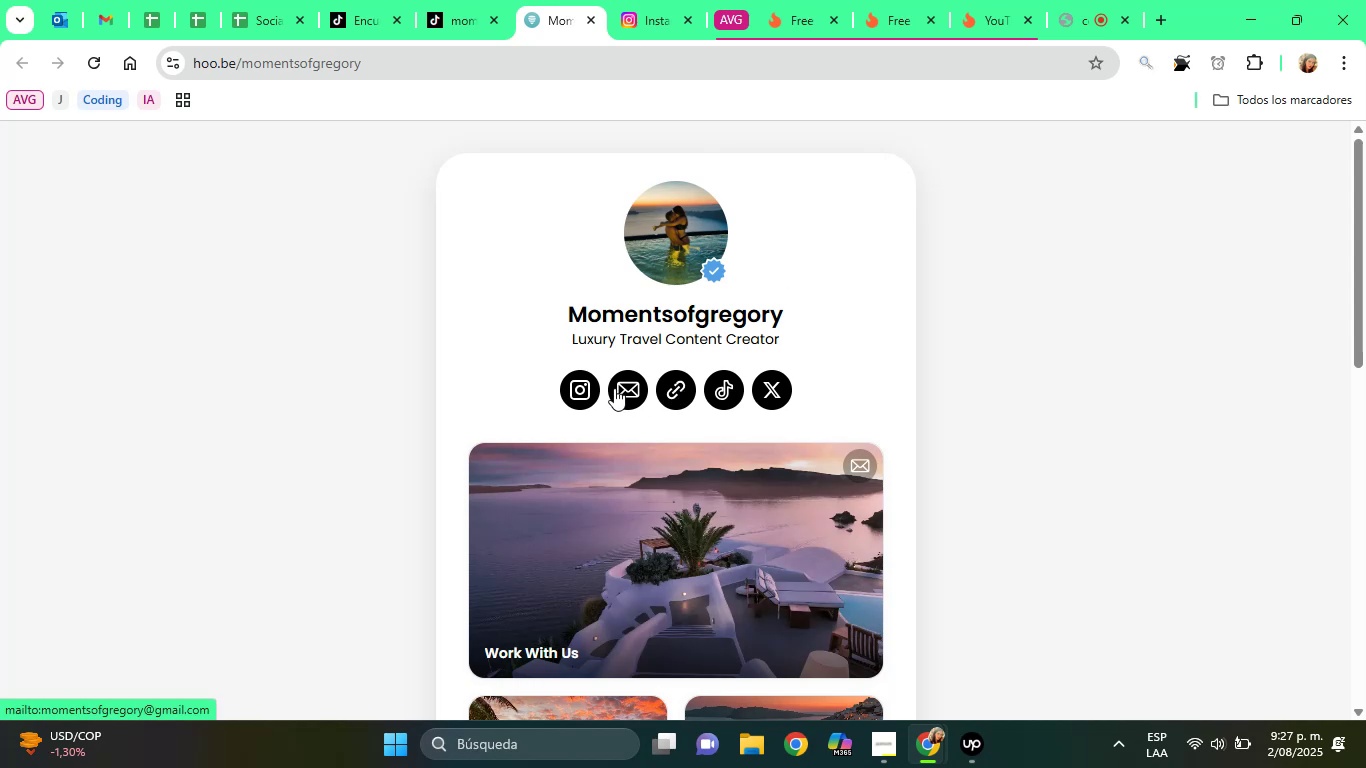 
right_click([614, 388])
 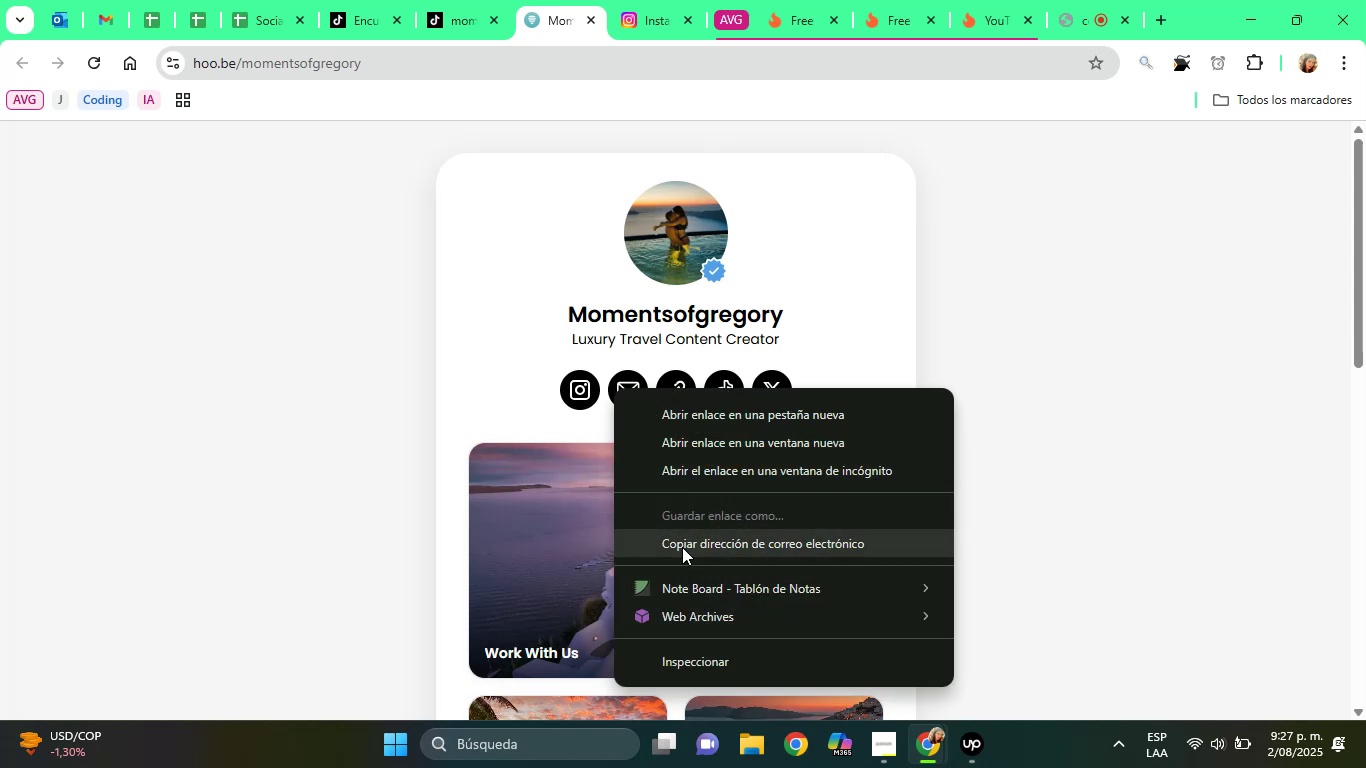 
left_click([682, 547])
 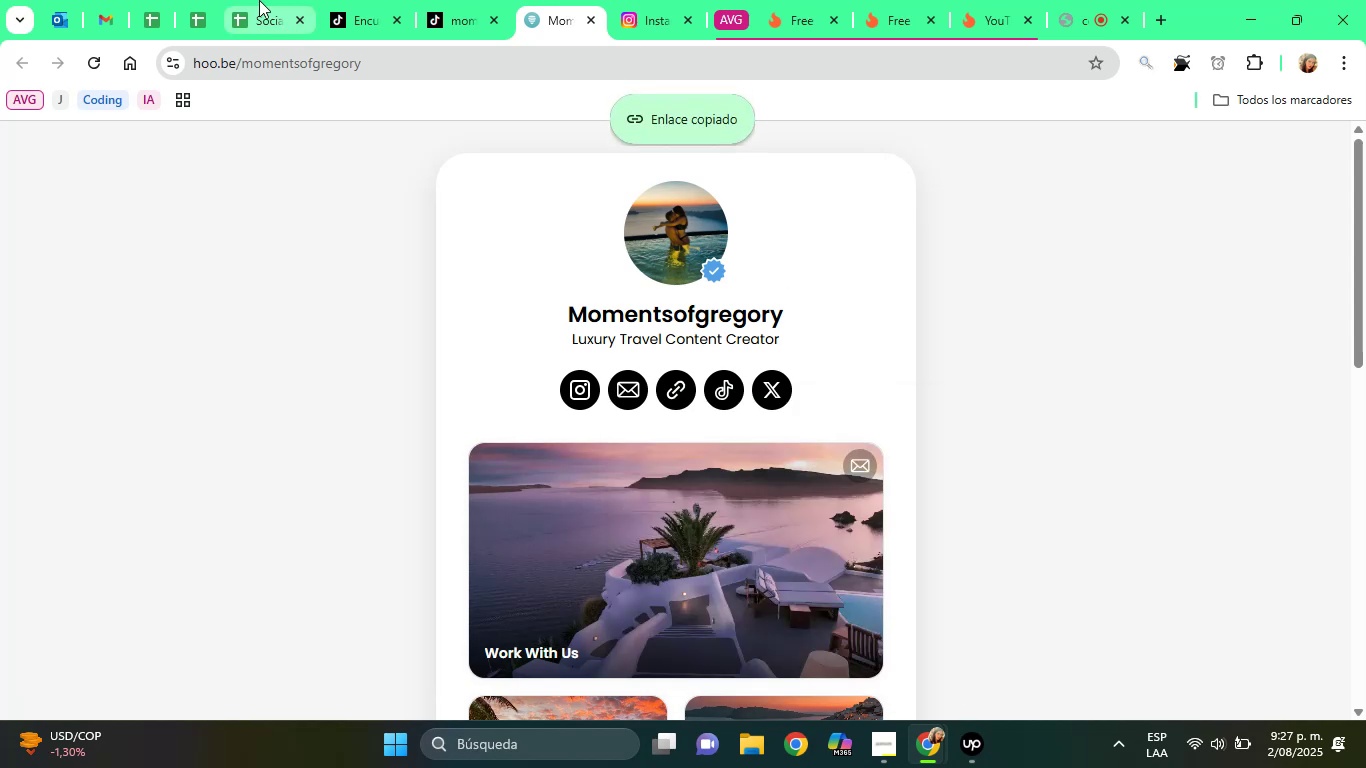 
left_click([259, 0])
 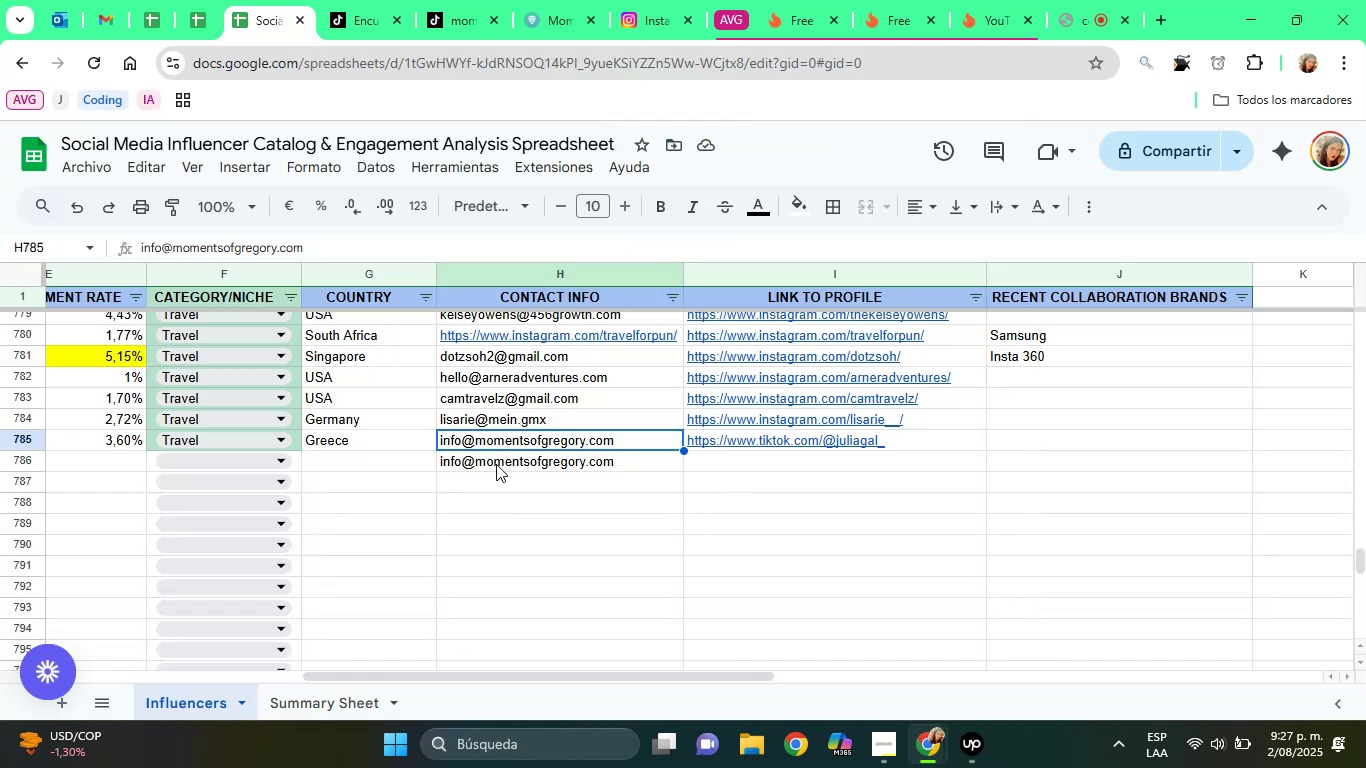 
left_click([496, 464])
 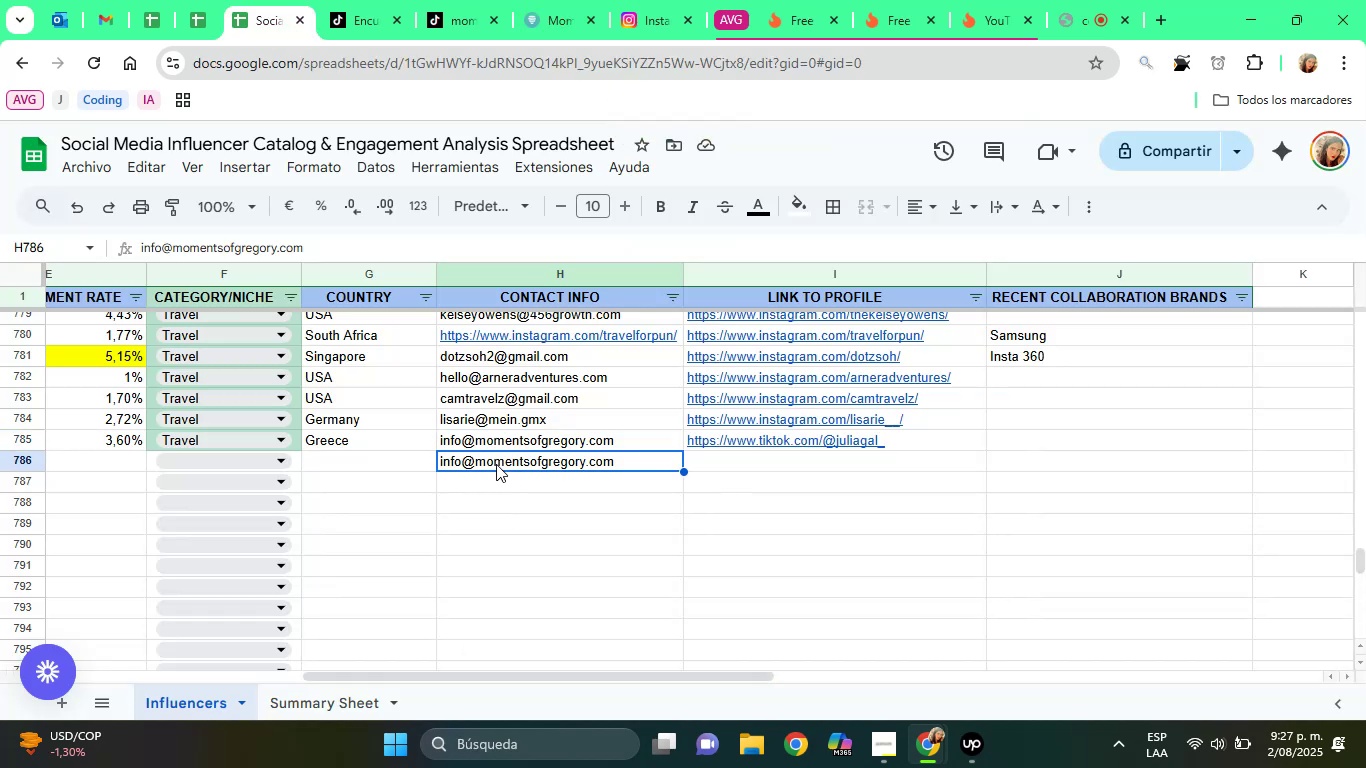 
key(Control+V)
 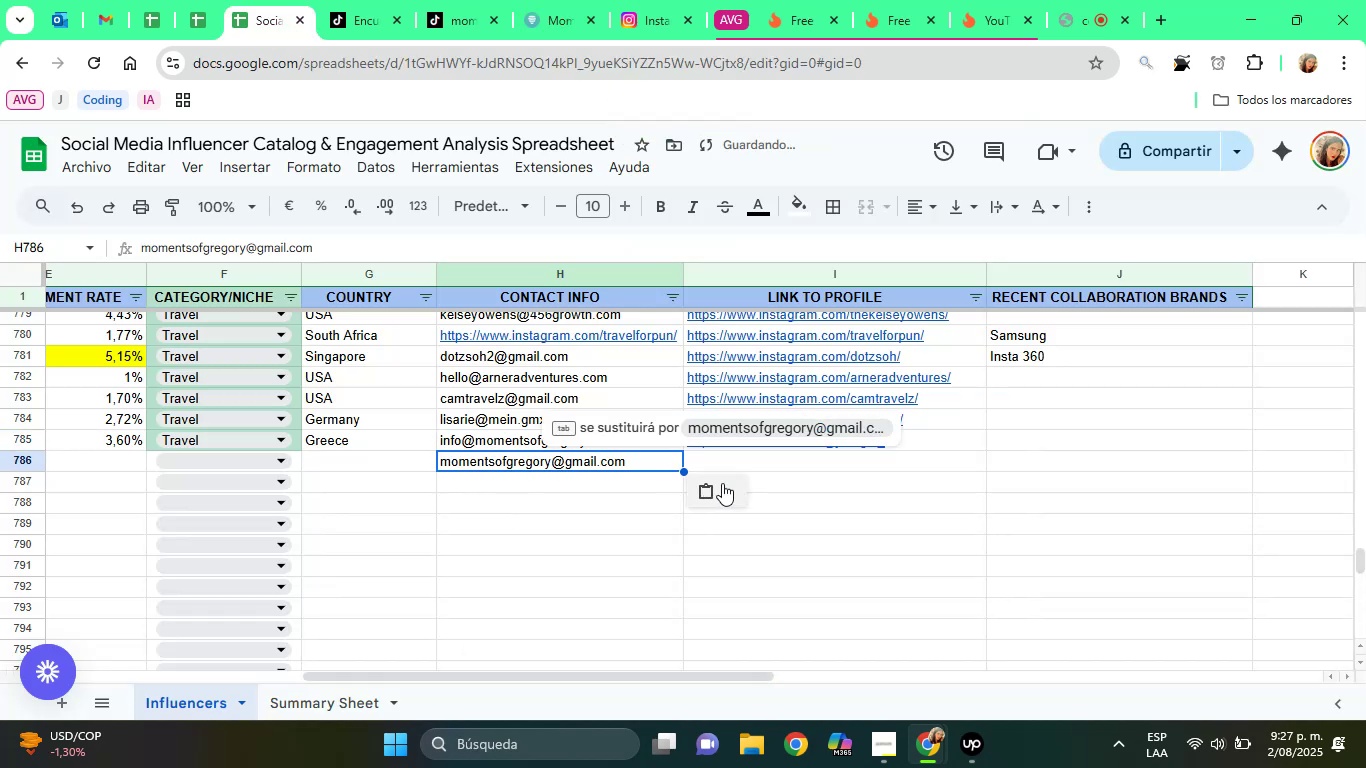 
left_click([722, 483])
 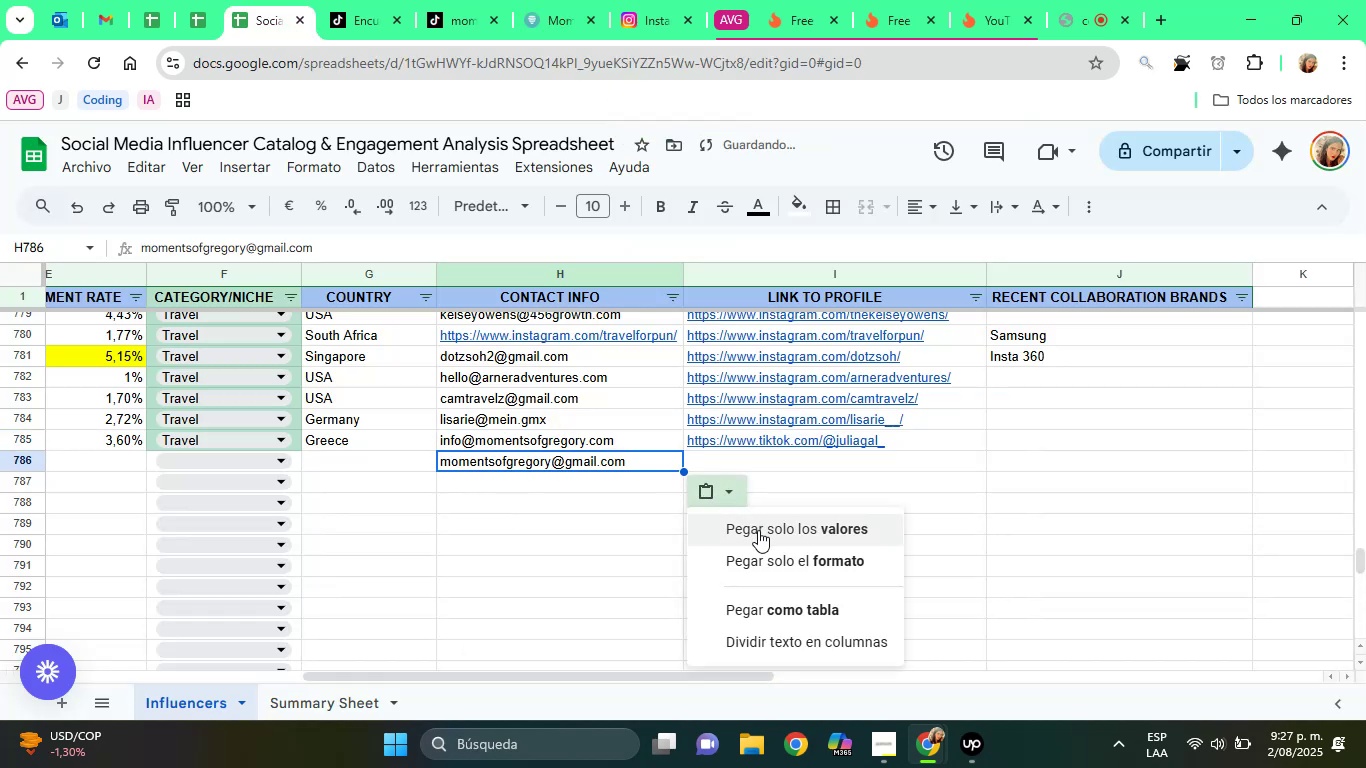 
left_click([758, 530])
 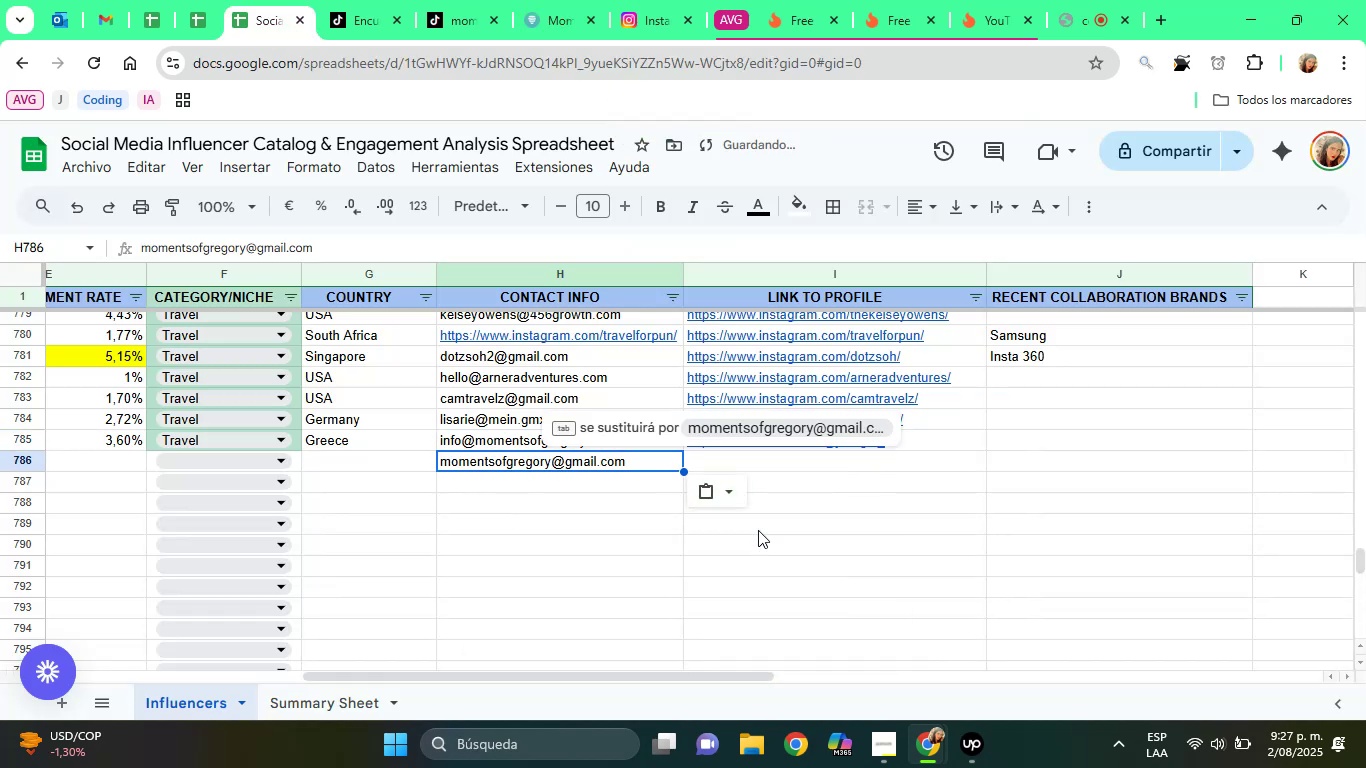 
key(ArrowLeft)
 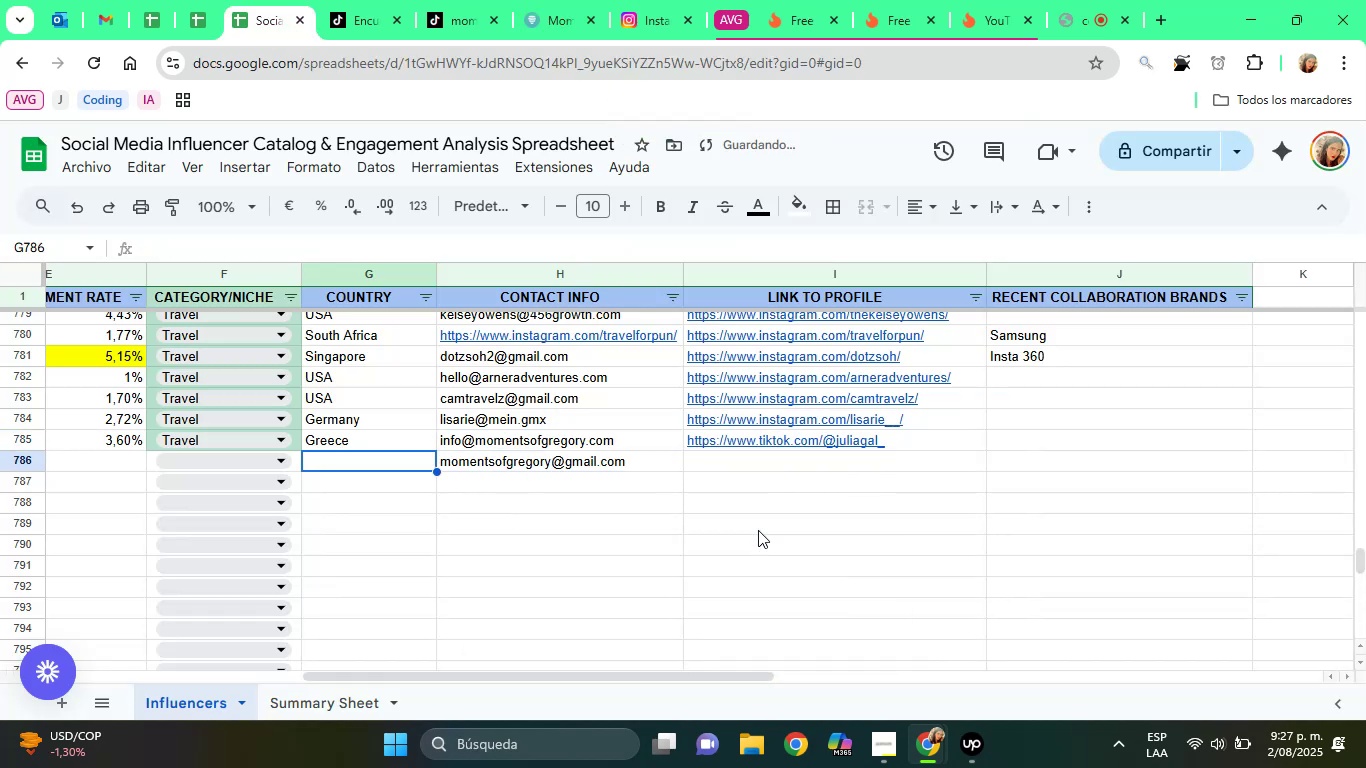 
key(ArrowLeft)
 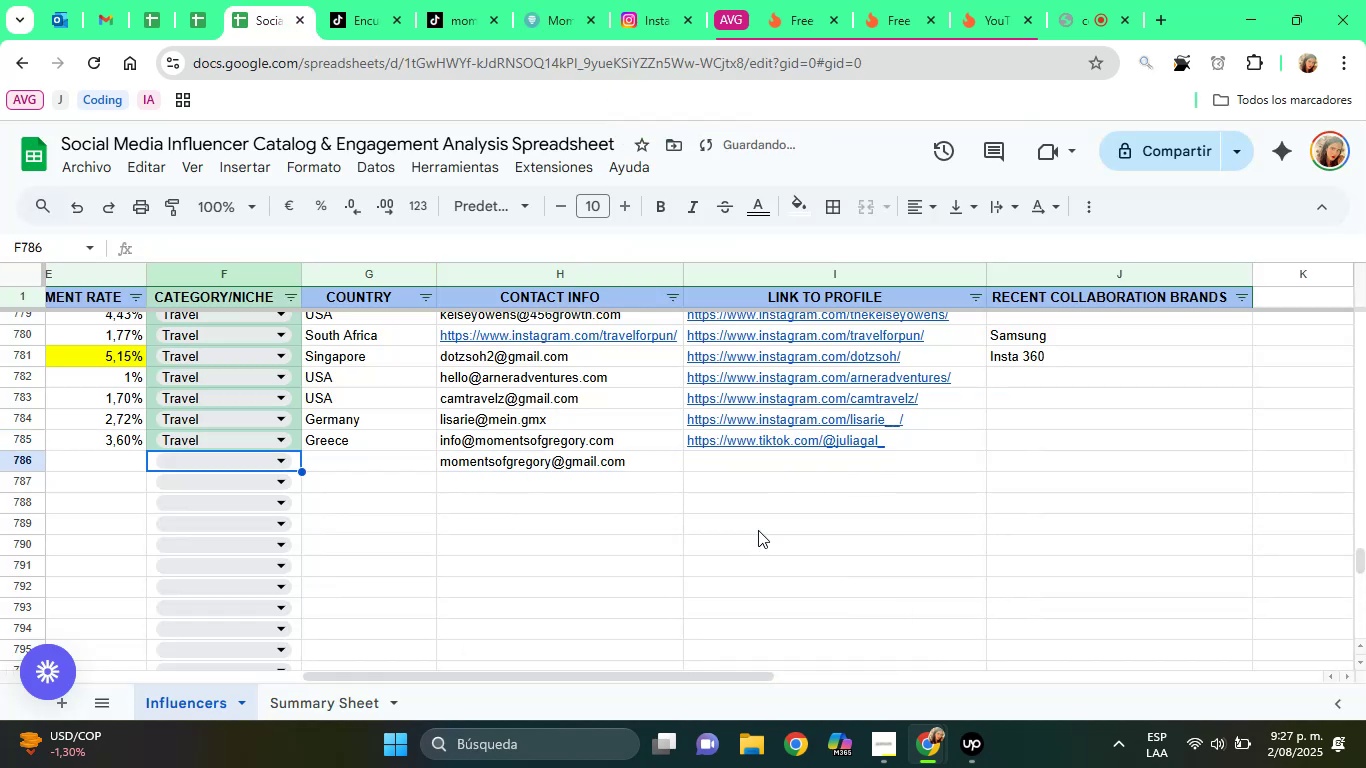 
key(ArrowLeft)
 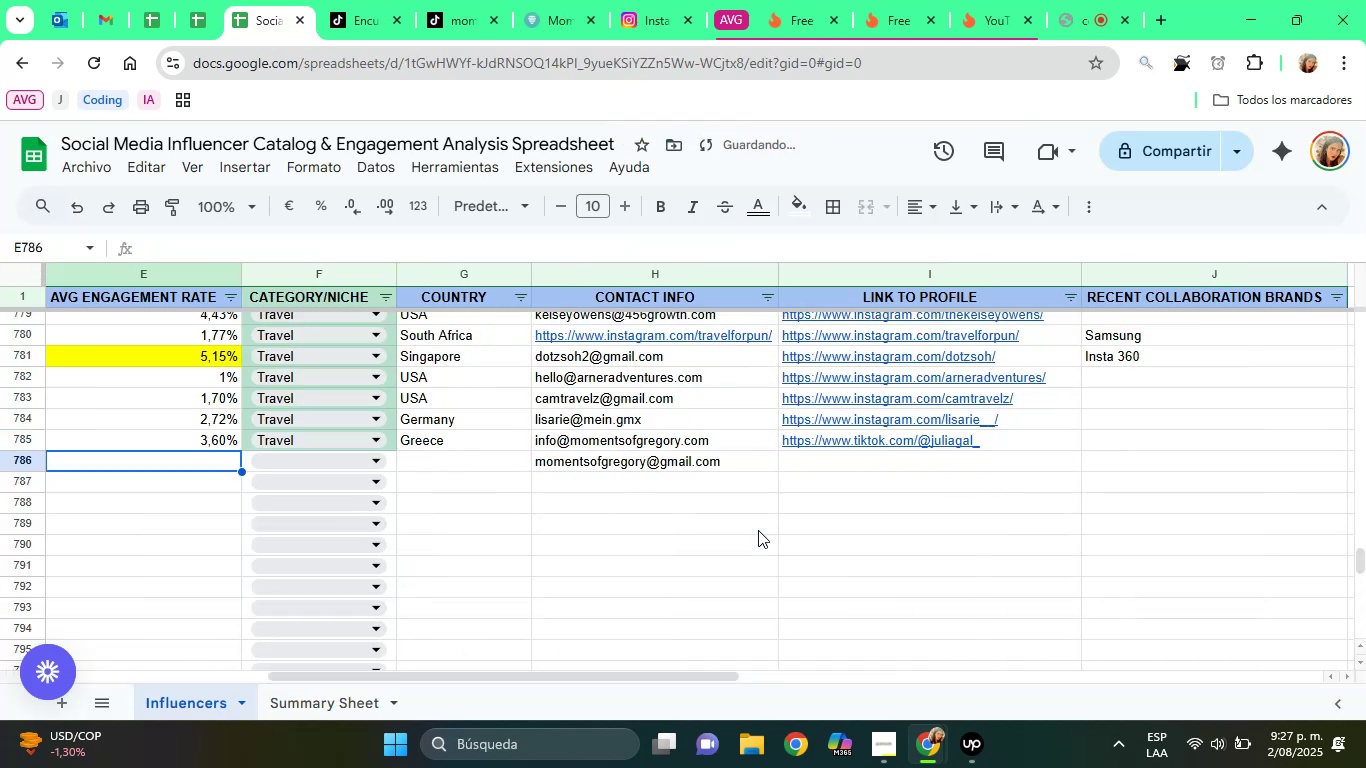 
key(ArrowLeft)
 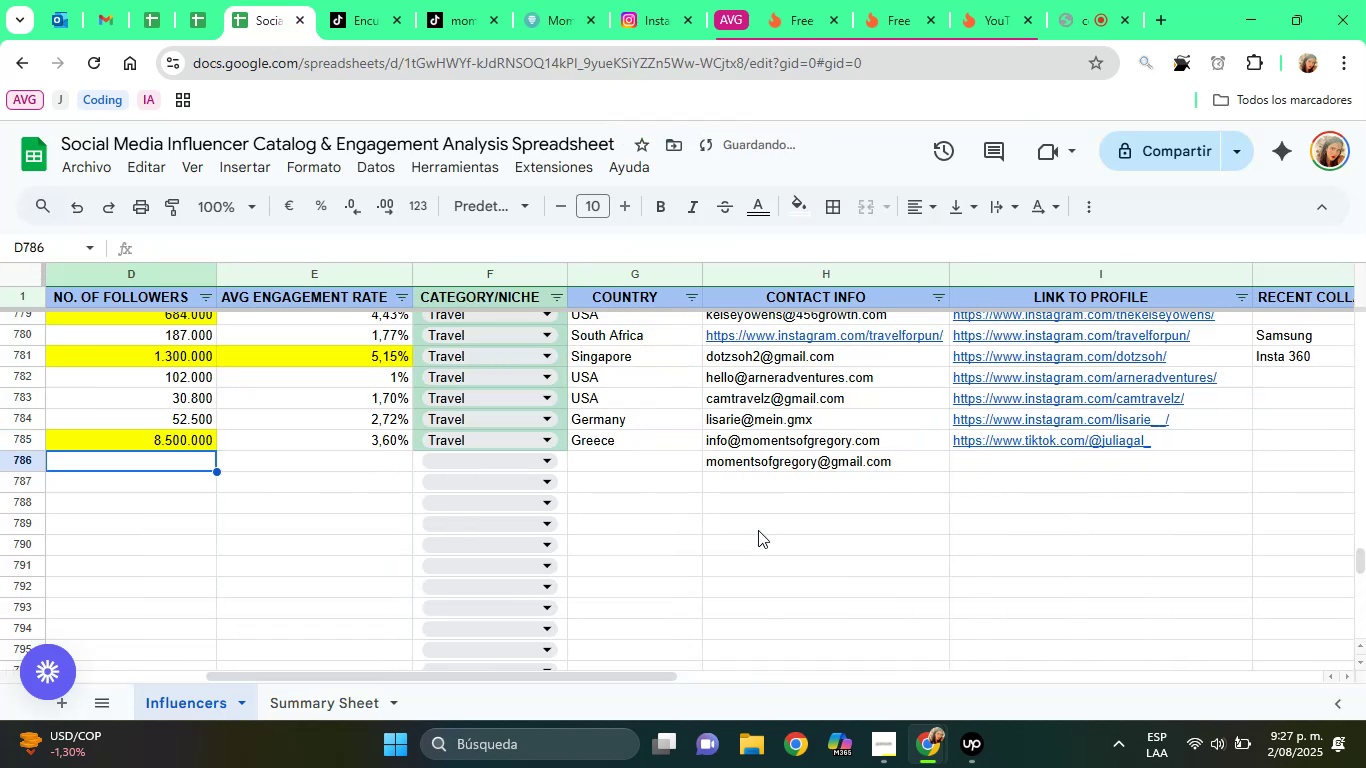 
key(ArrowLeft)
 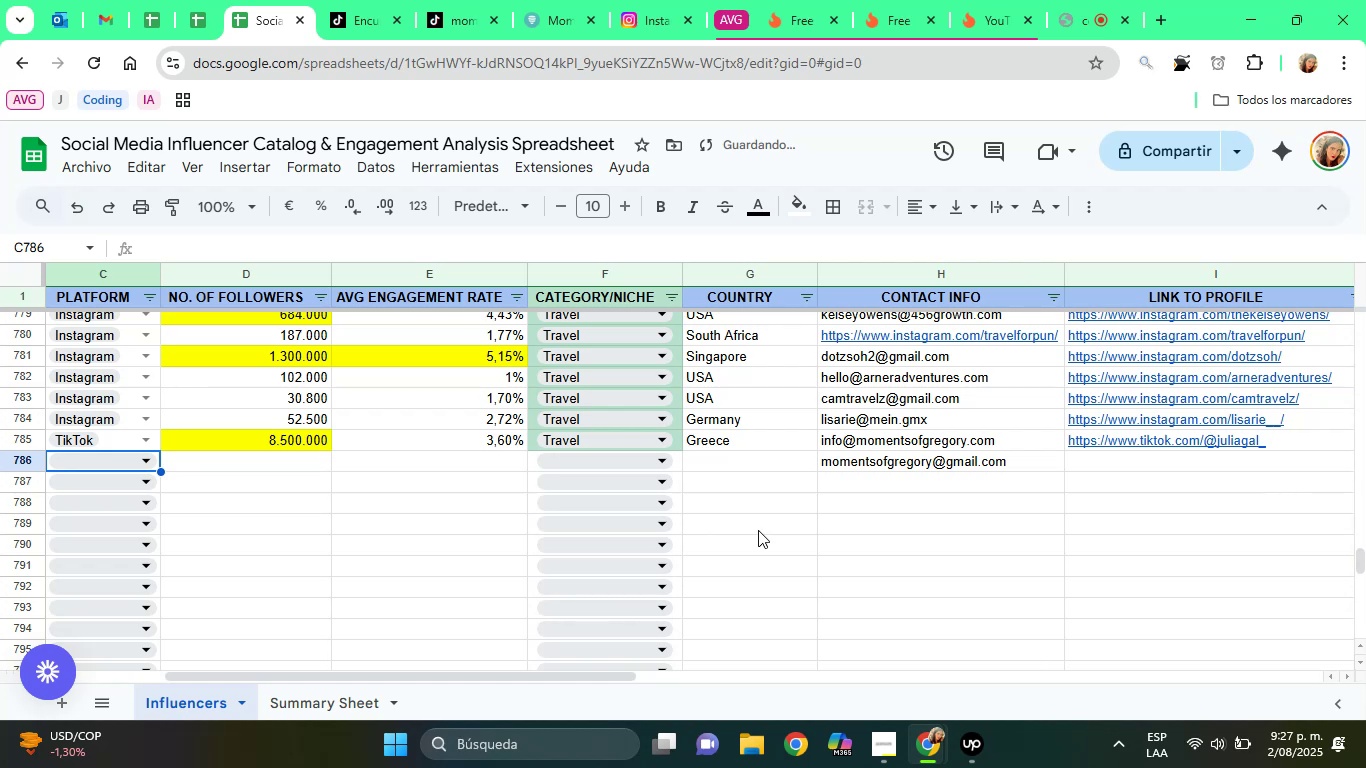 
key(ArrowLeft)
 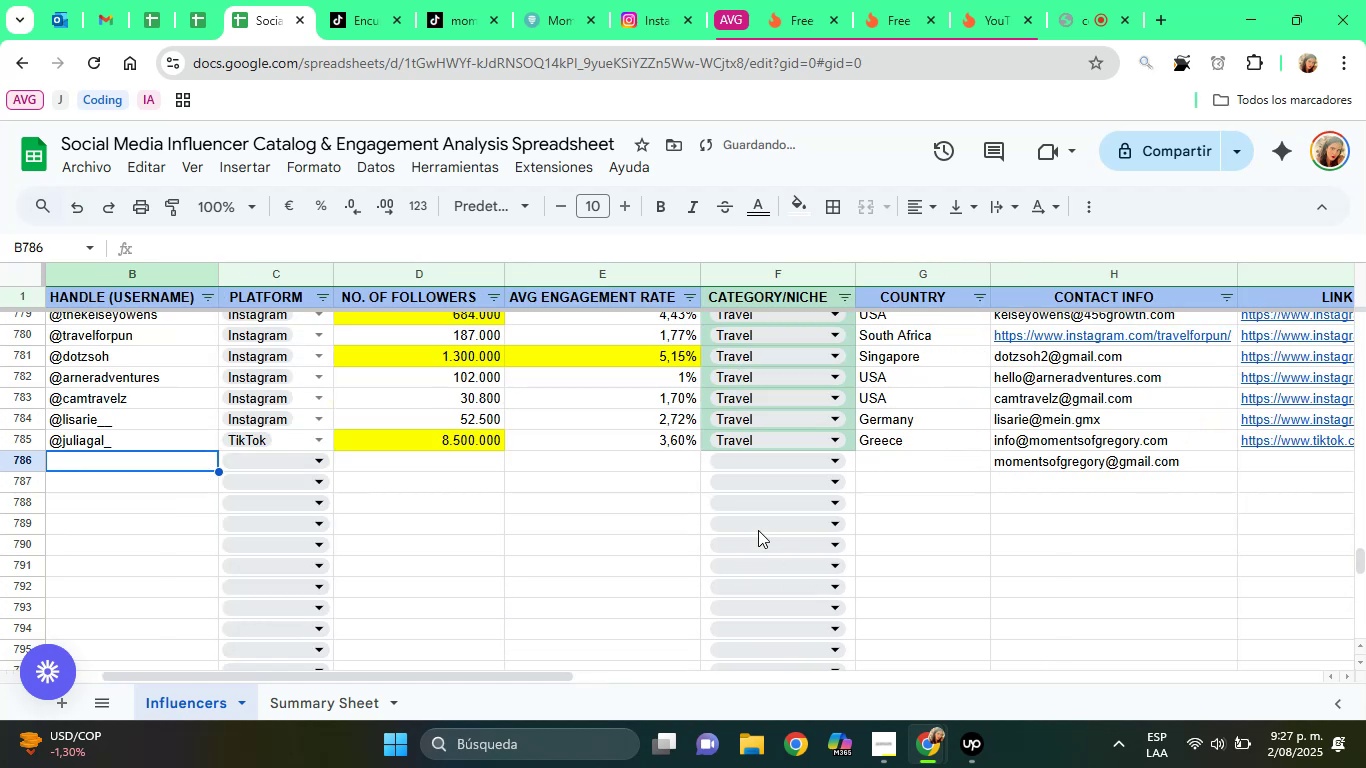 
key(ArrowLeft)
 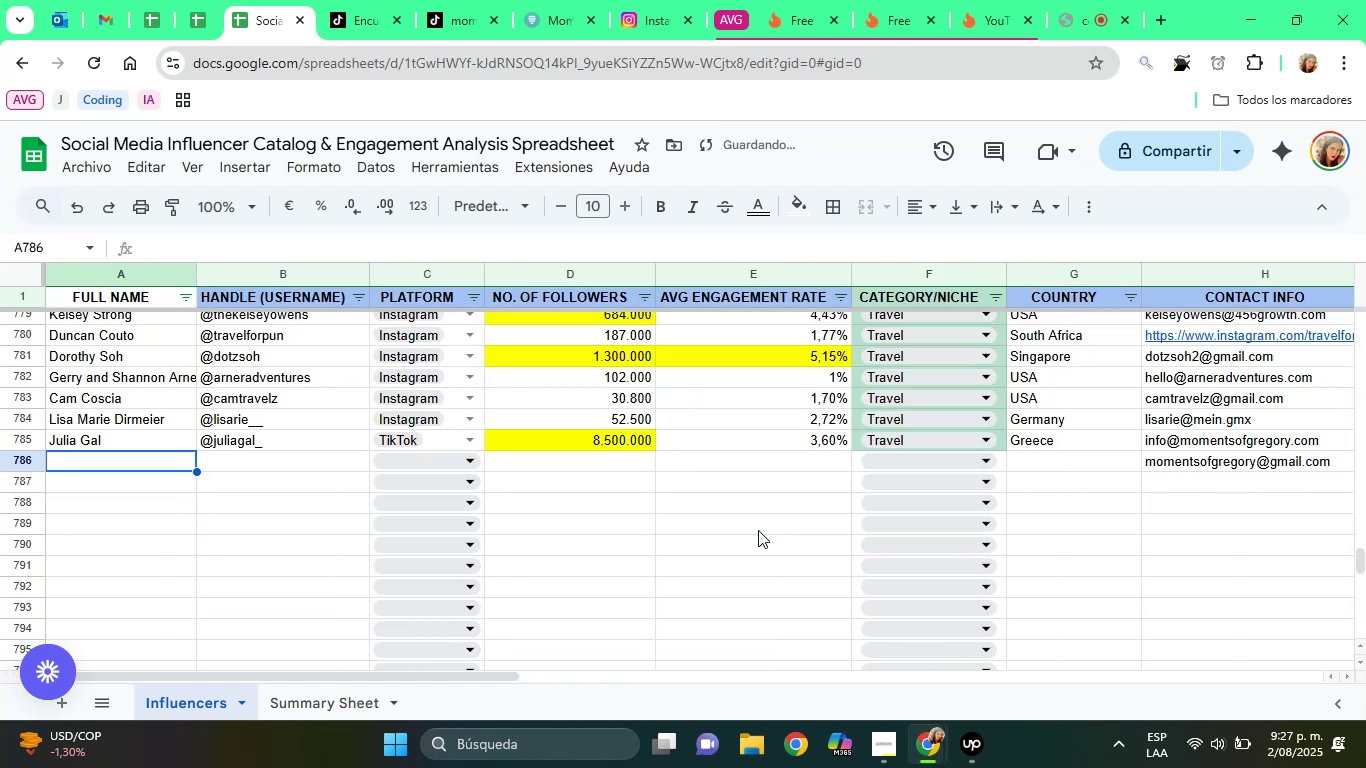 
key(ArrowLeft)
 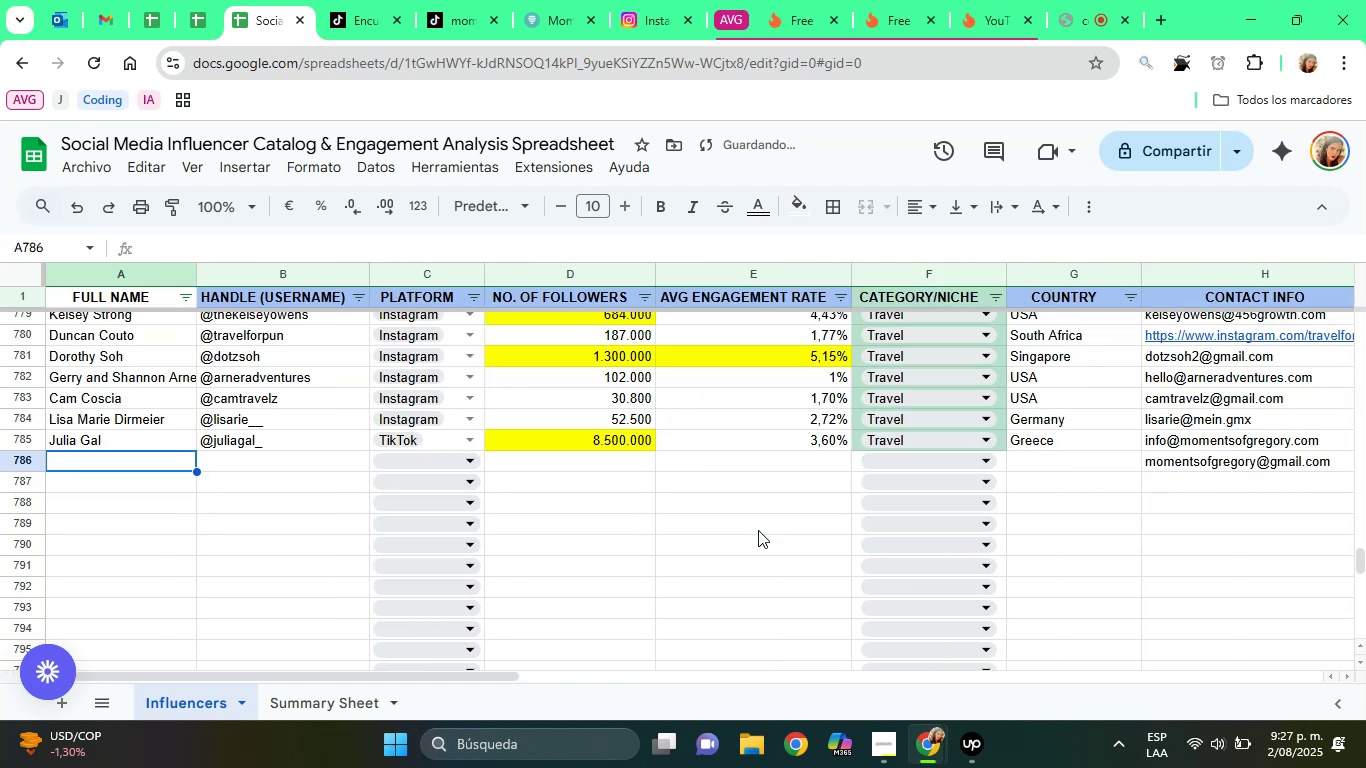 
key(ArrowLeft)
 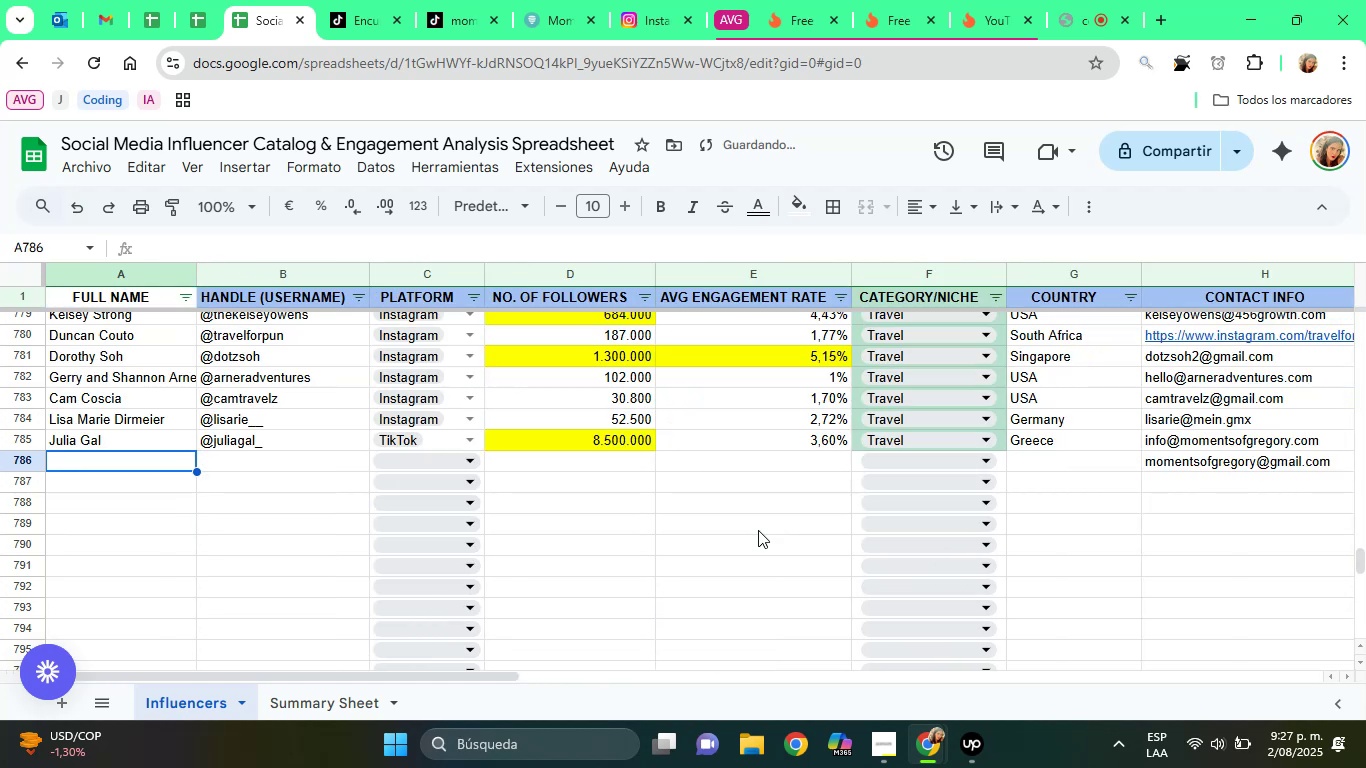 
key(ArrowLeft)
 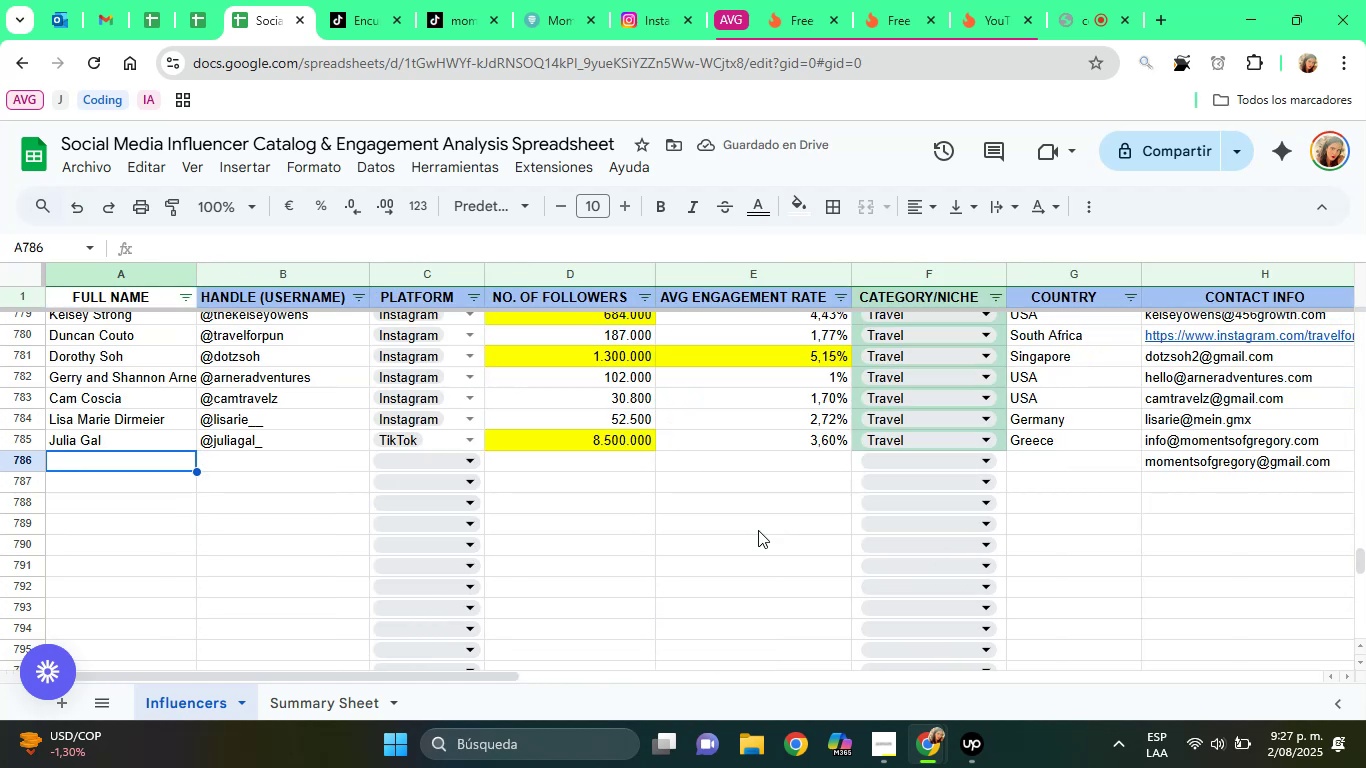 
type(Gregory Kom)
 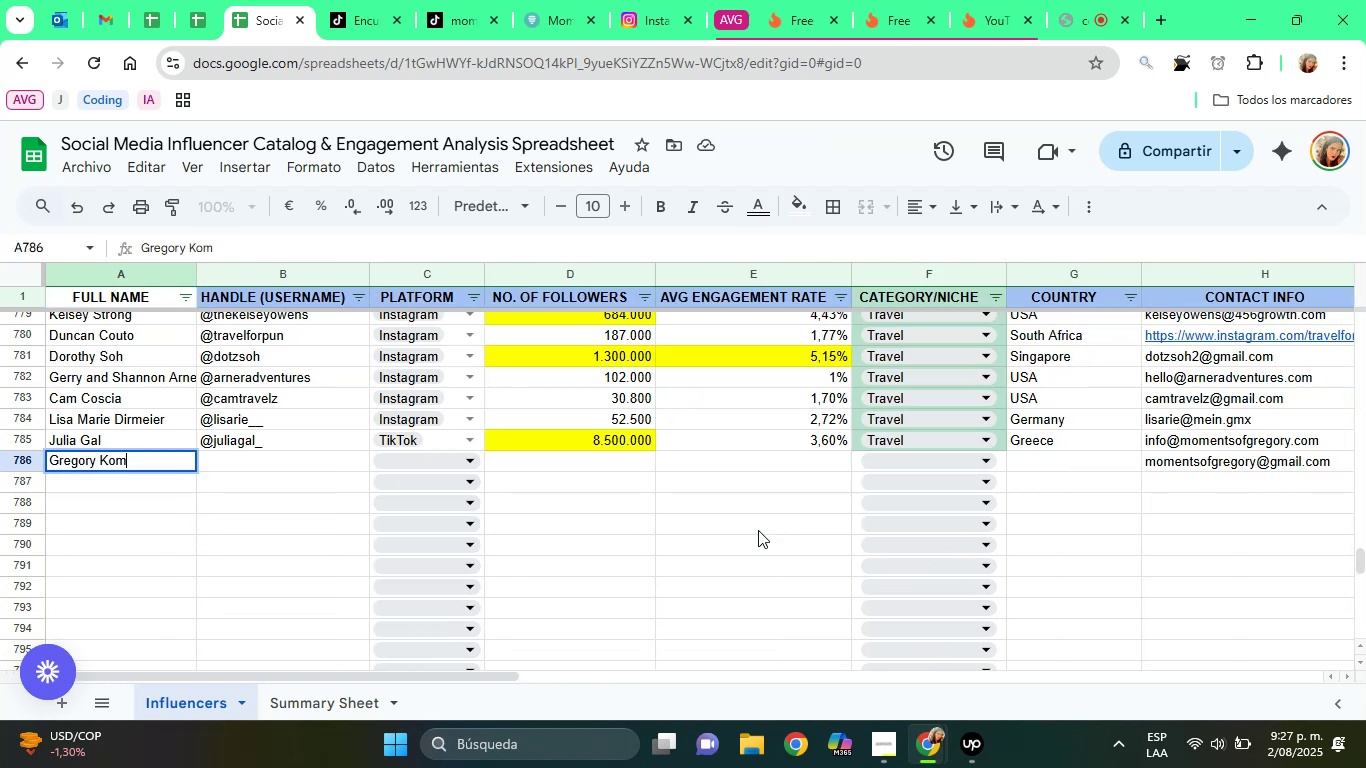 
 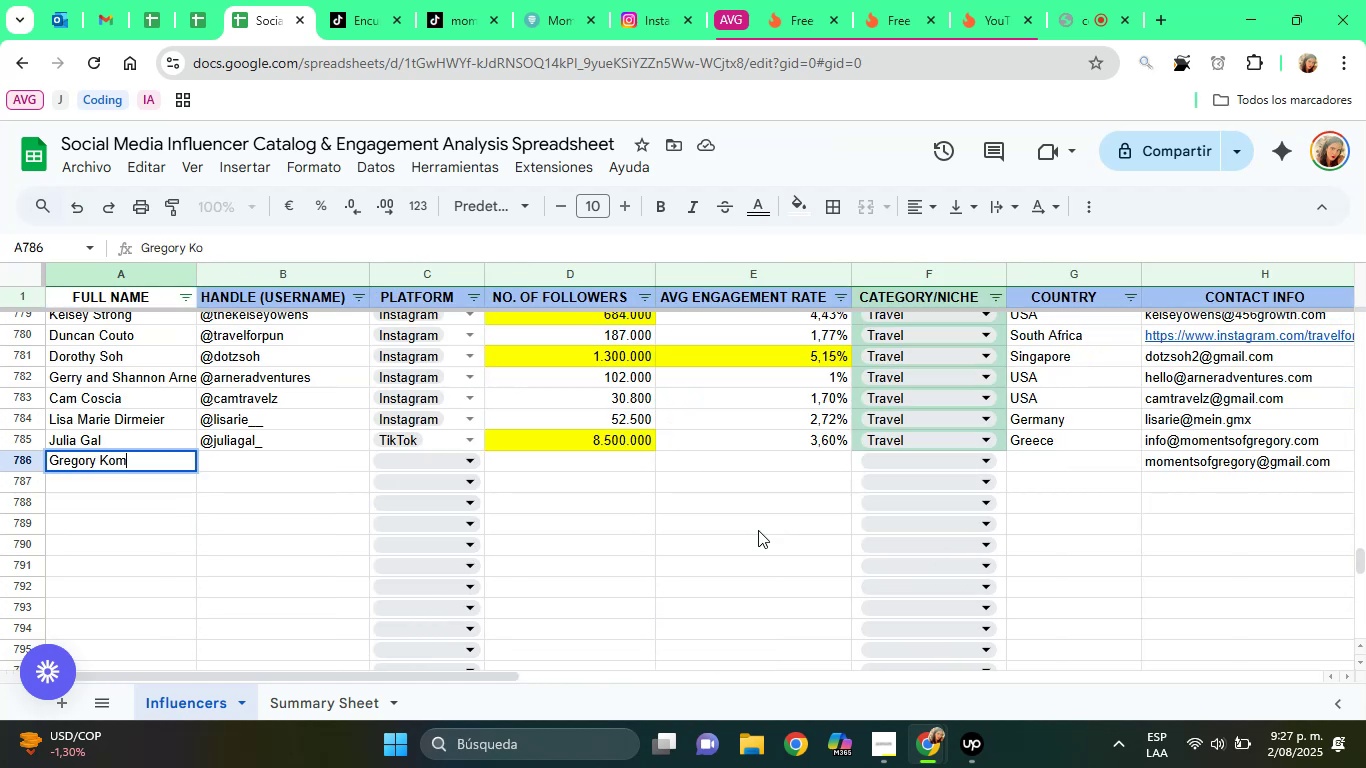 
key(Enter)
 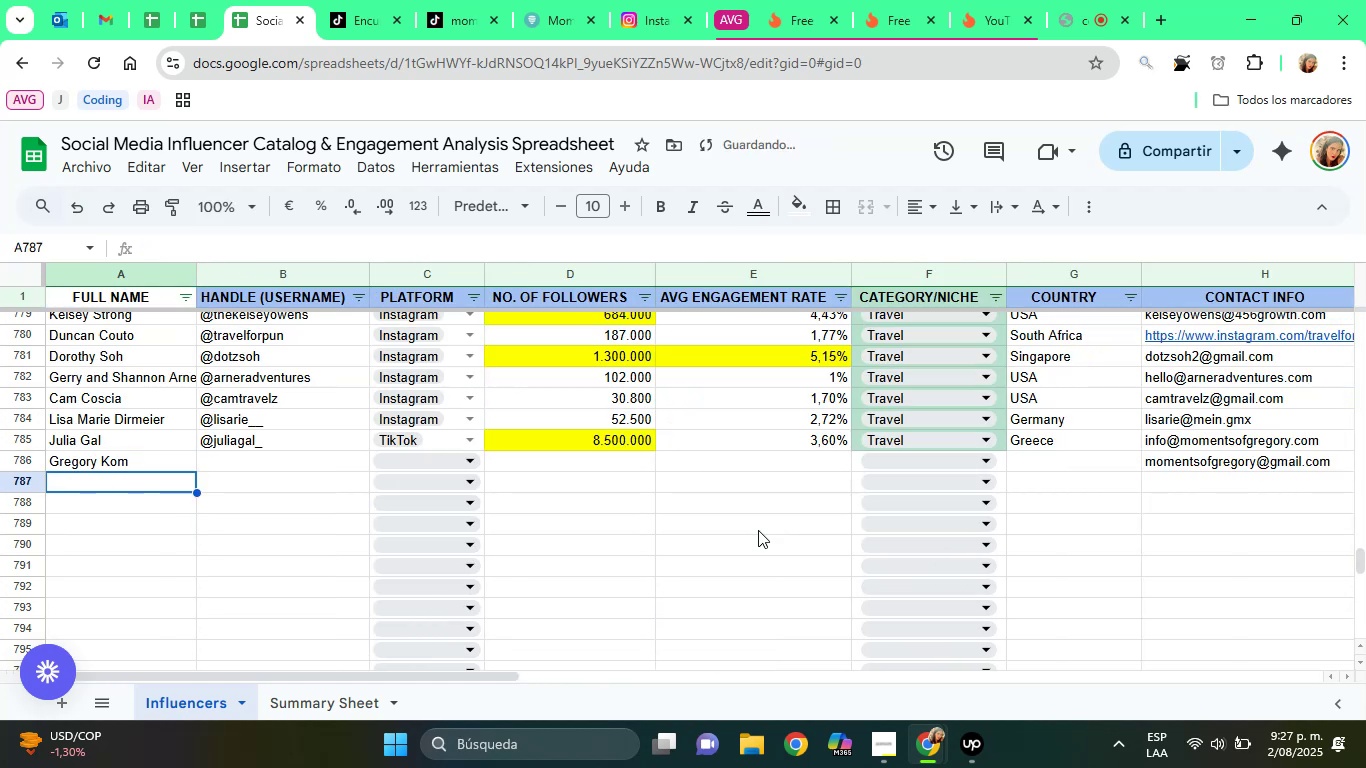 
key(ArrowUp)
 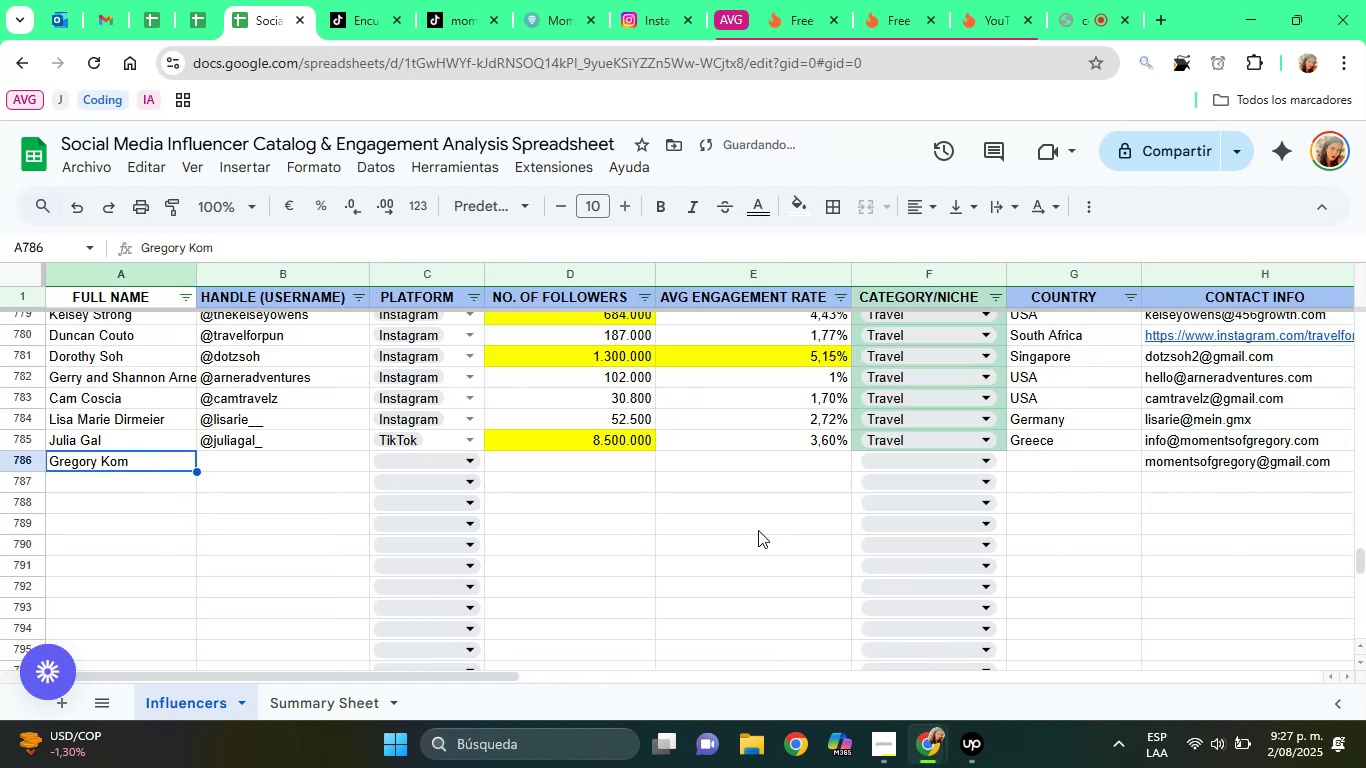 
key(ArrowRight)
 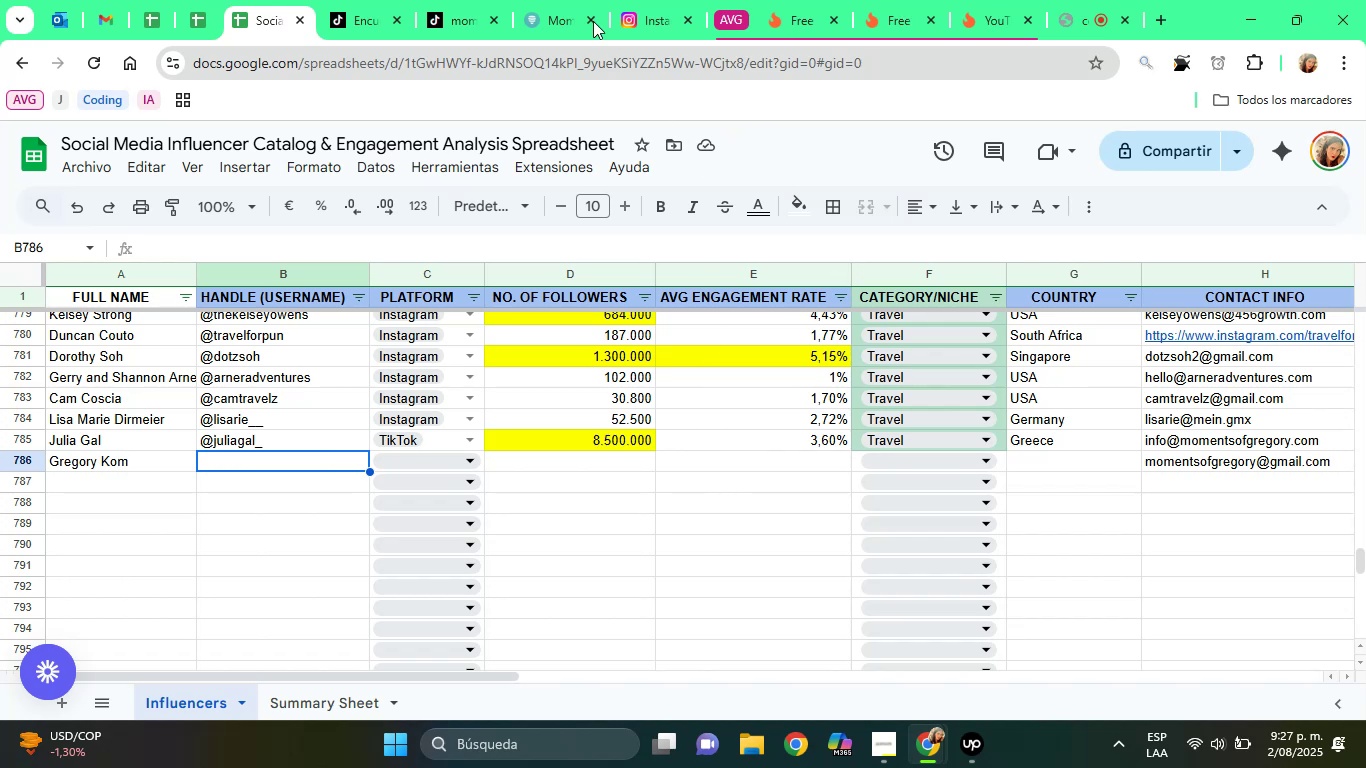 
wait(6.68)
 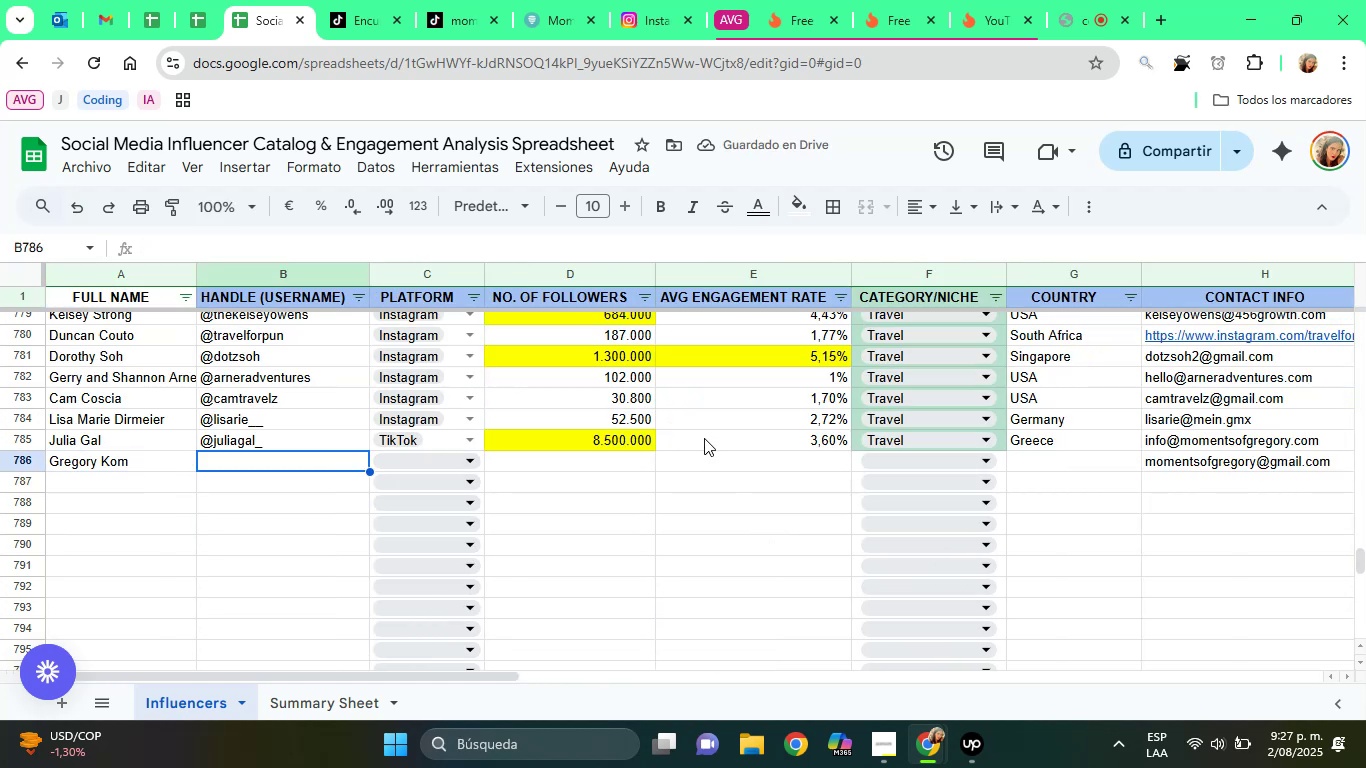 
left_click([486, 0])
 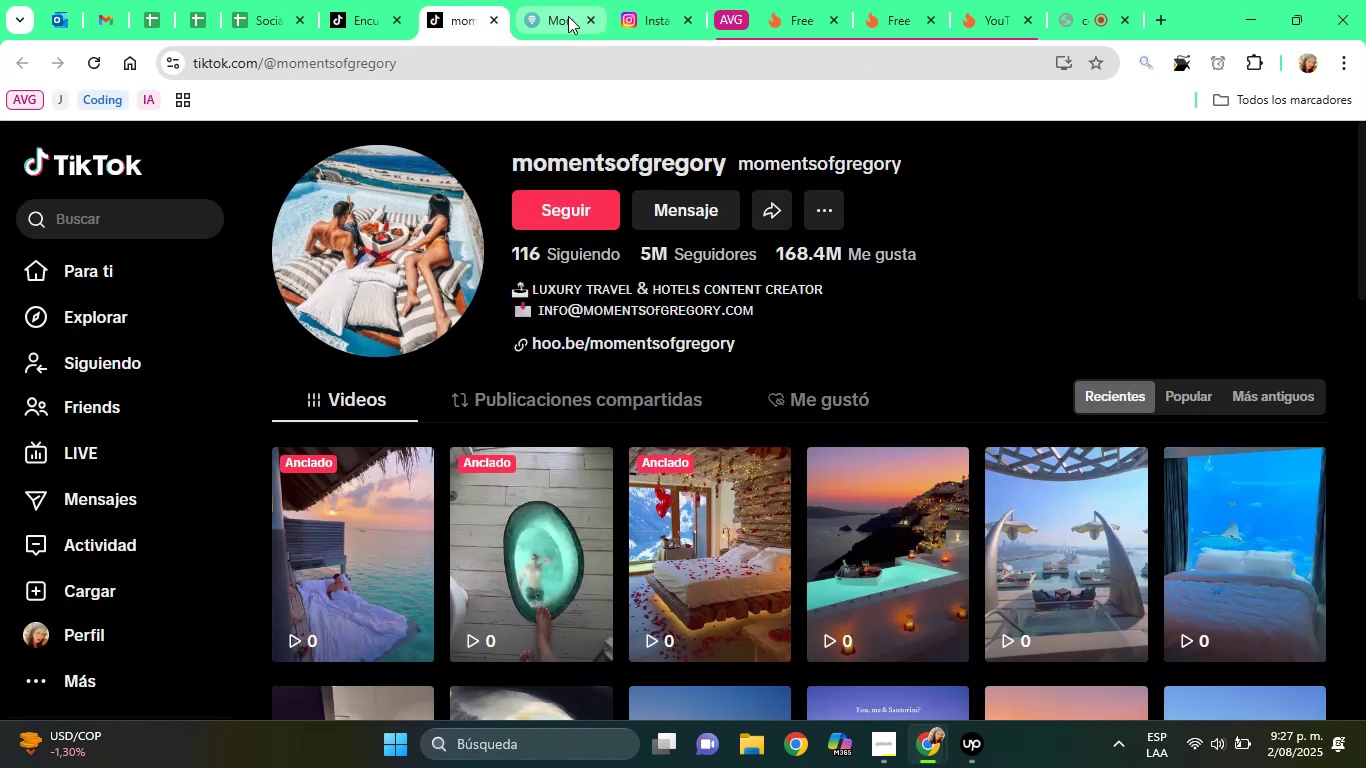 
left_click([568, 16])
 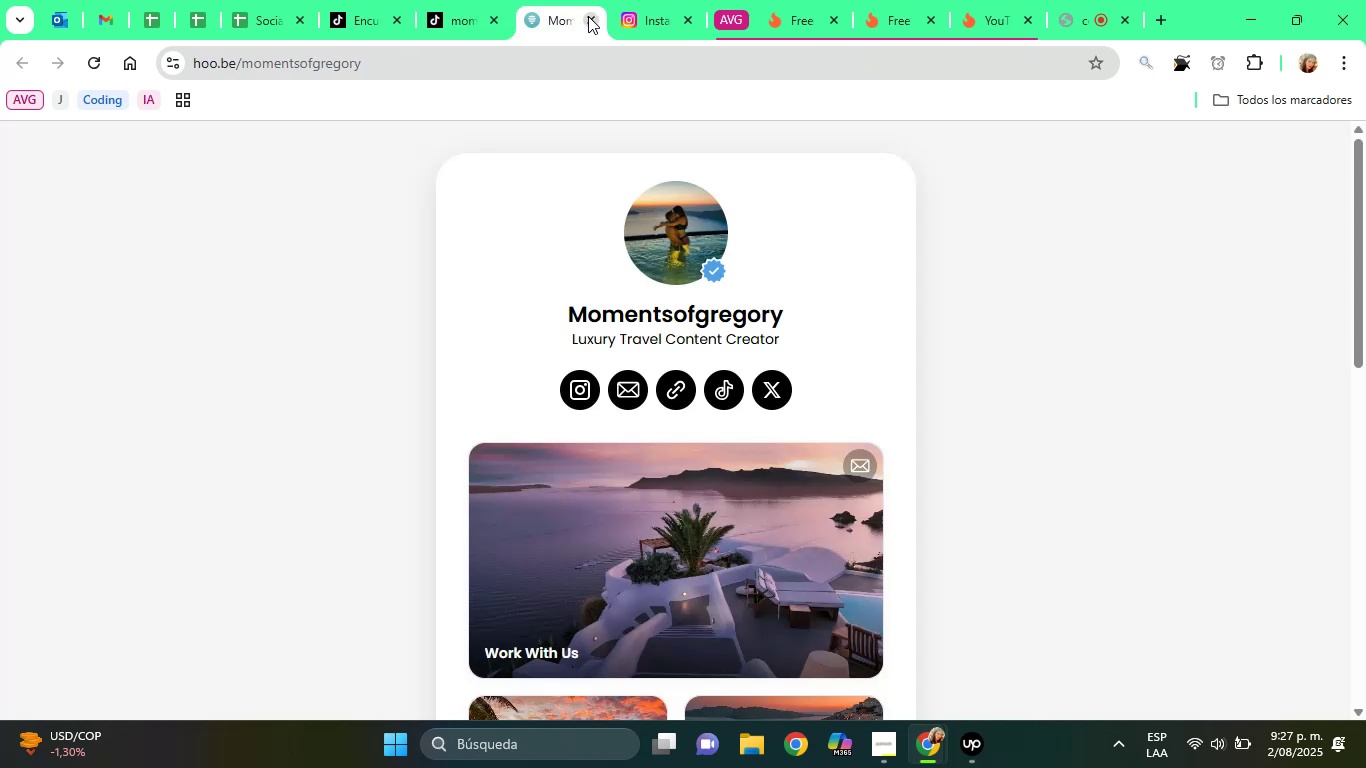 
left_click([588, 16])
 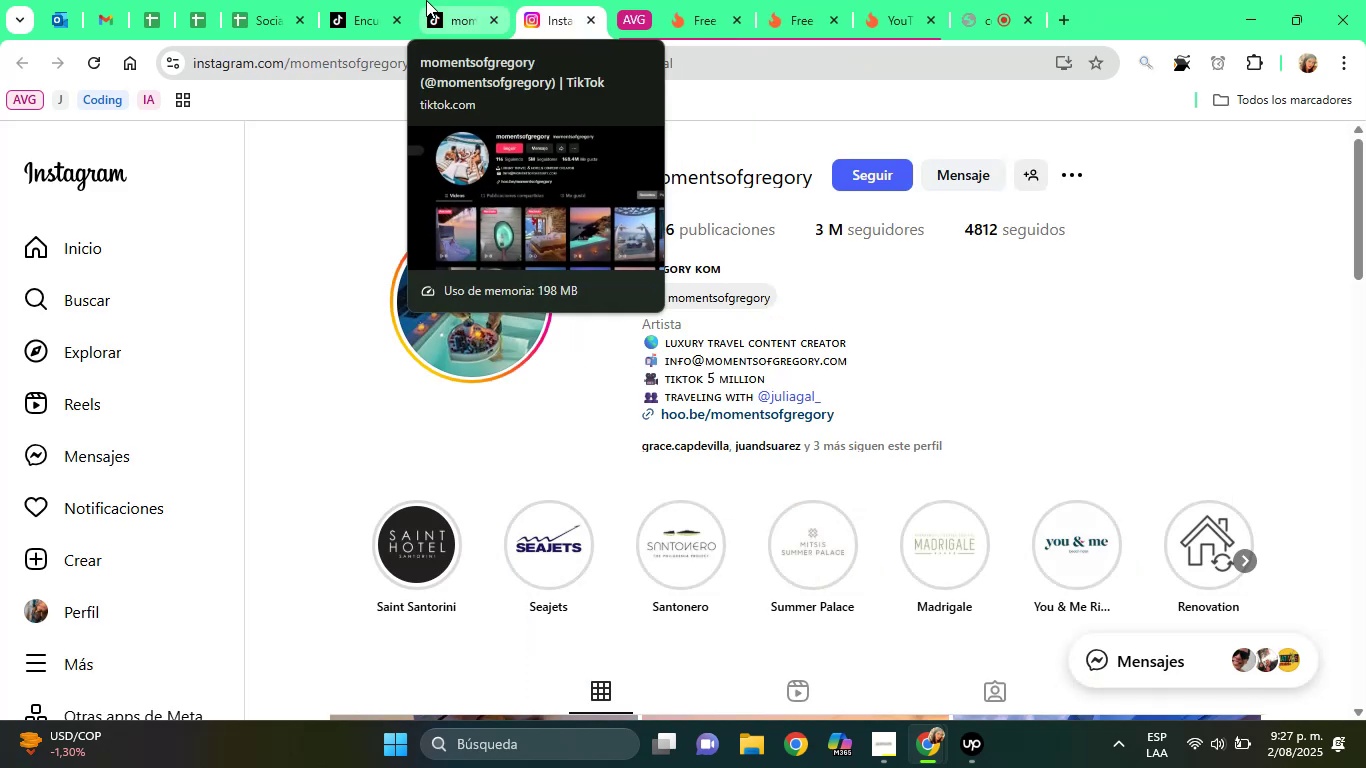 
left_click([426, 0])
 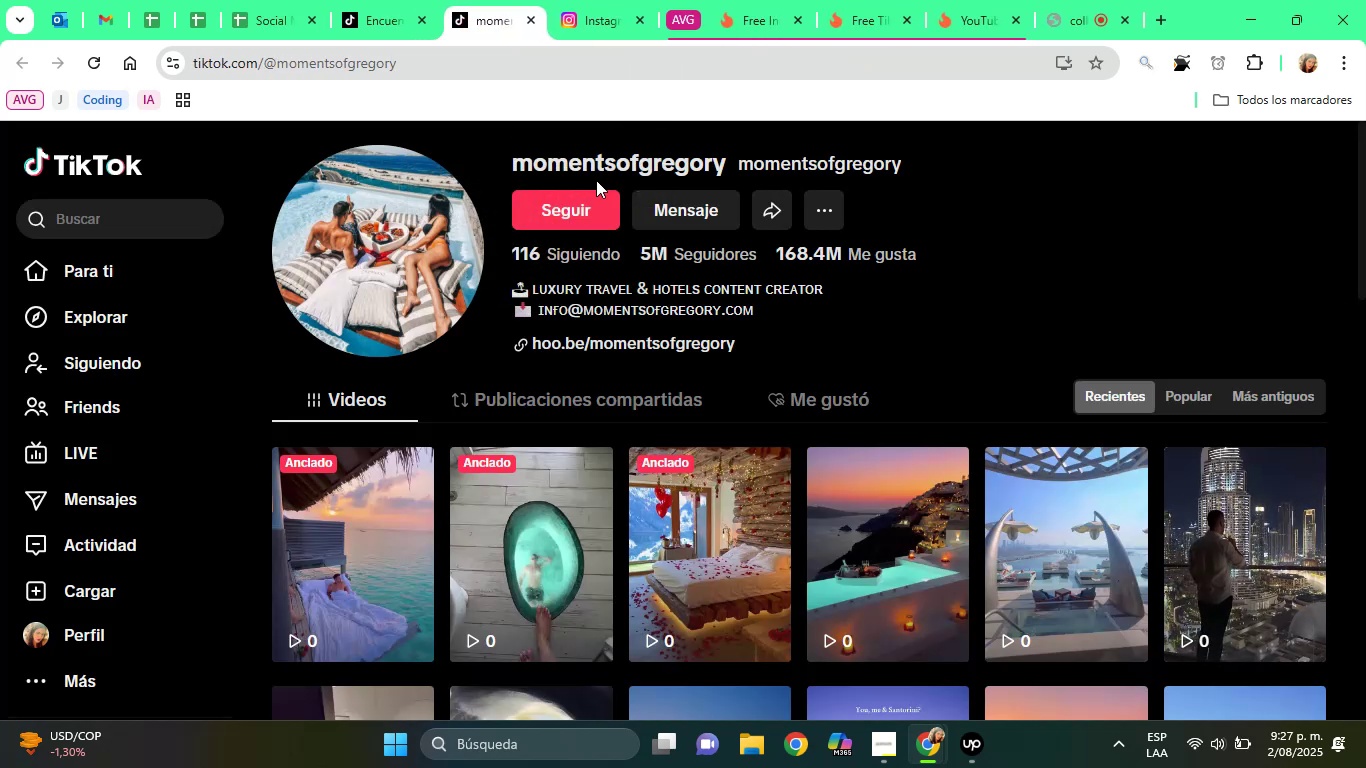 
left_click([596, 180])
 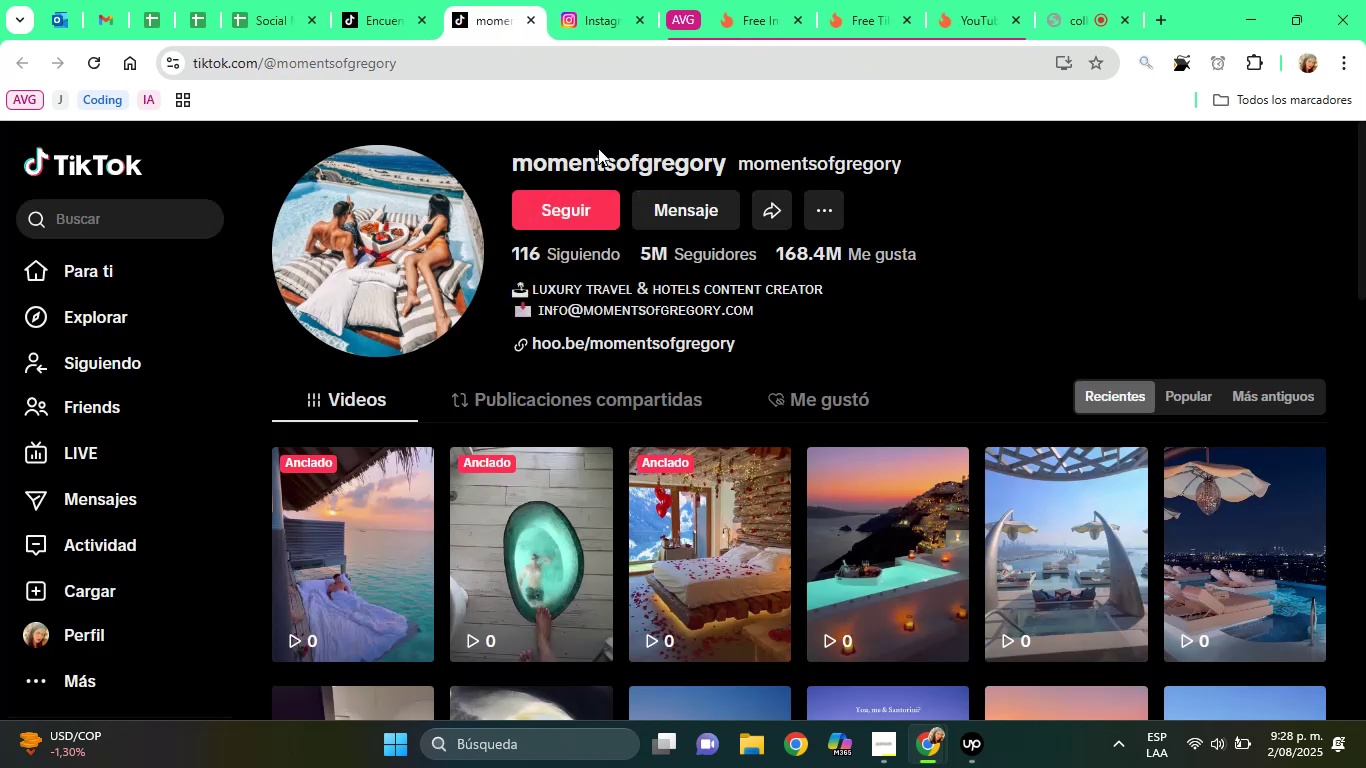 
left_click([598, 148])
 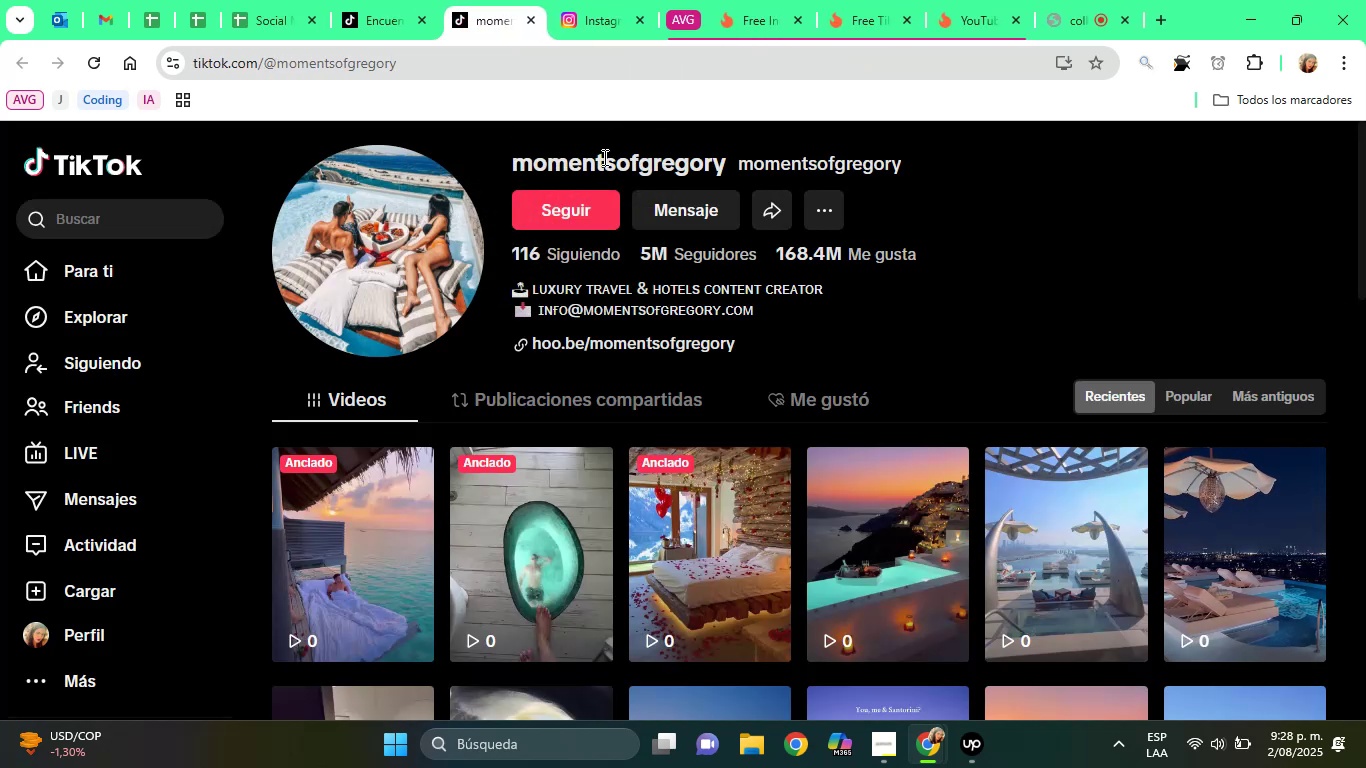 
double_click([603, 157])
 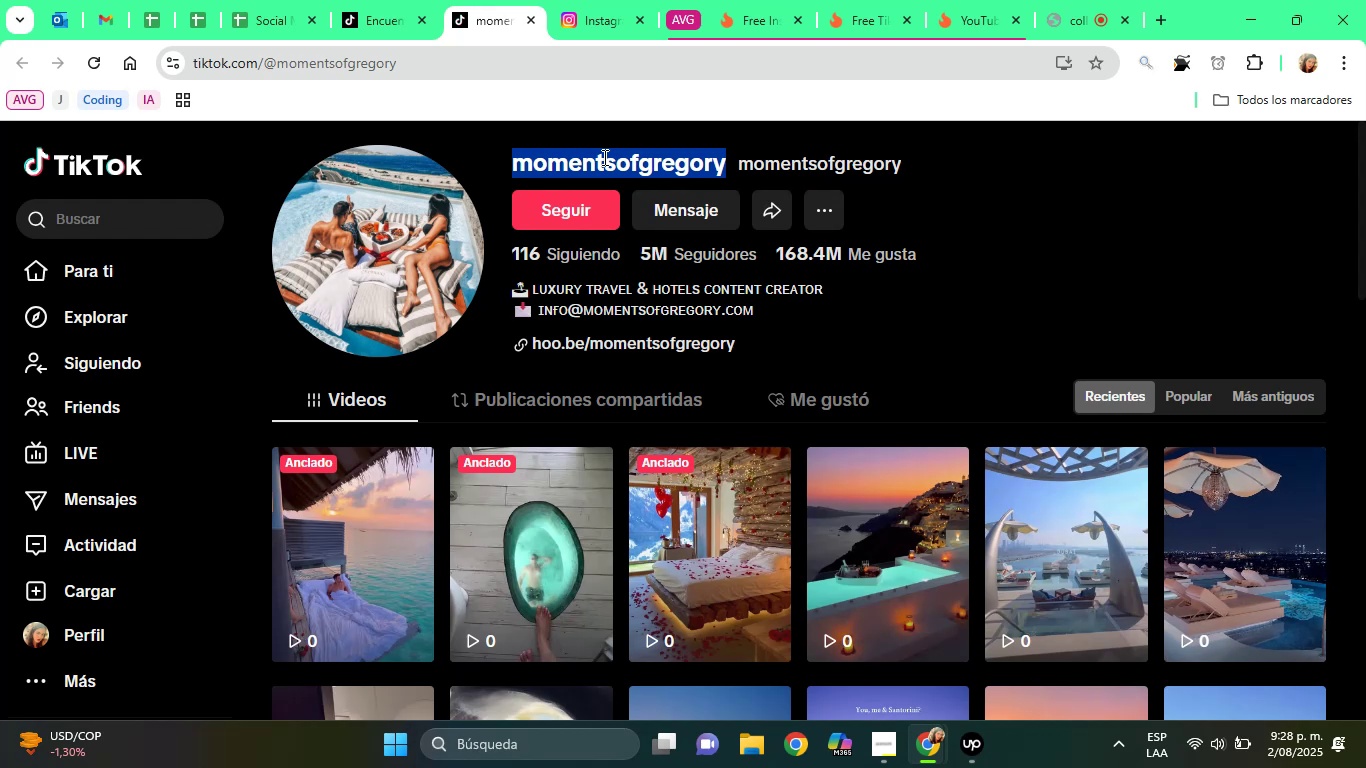 
right_click([603, 157])
 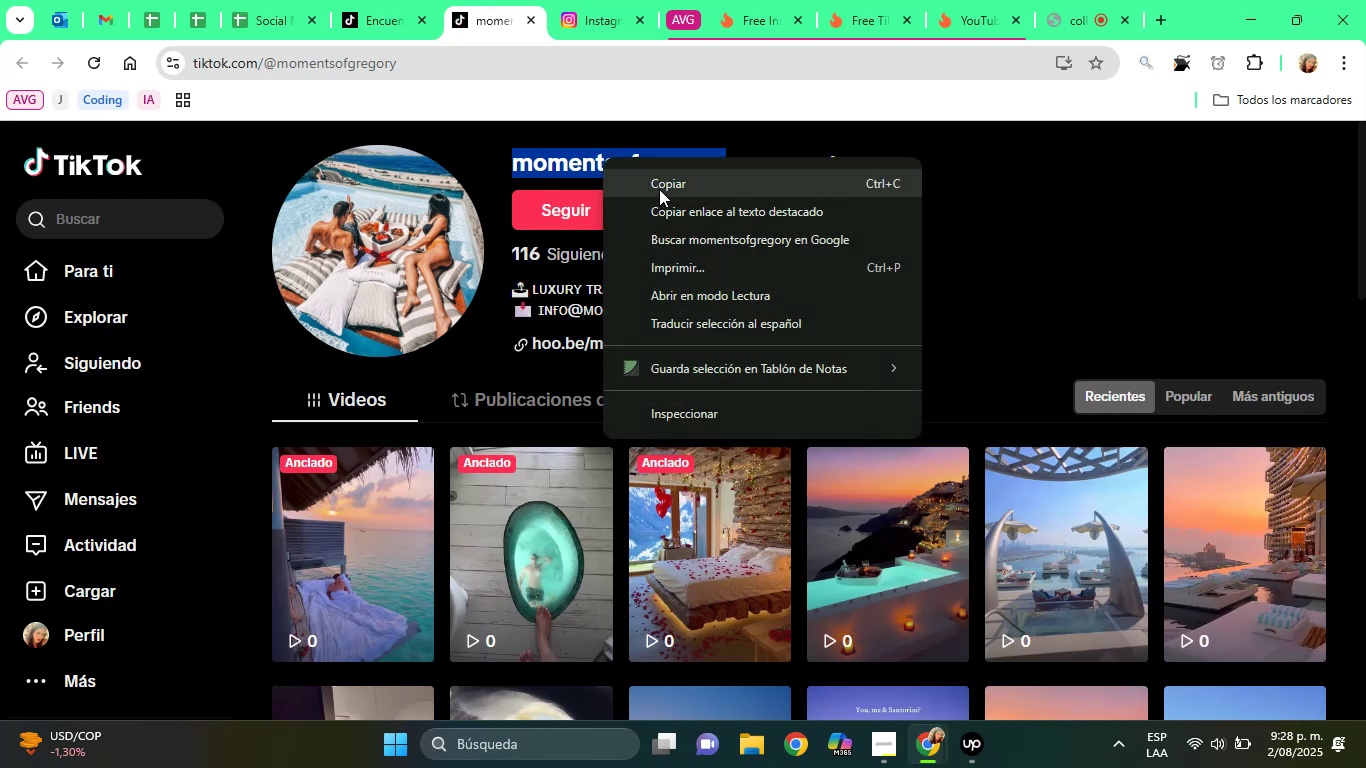 
left_click([659, 187])
 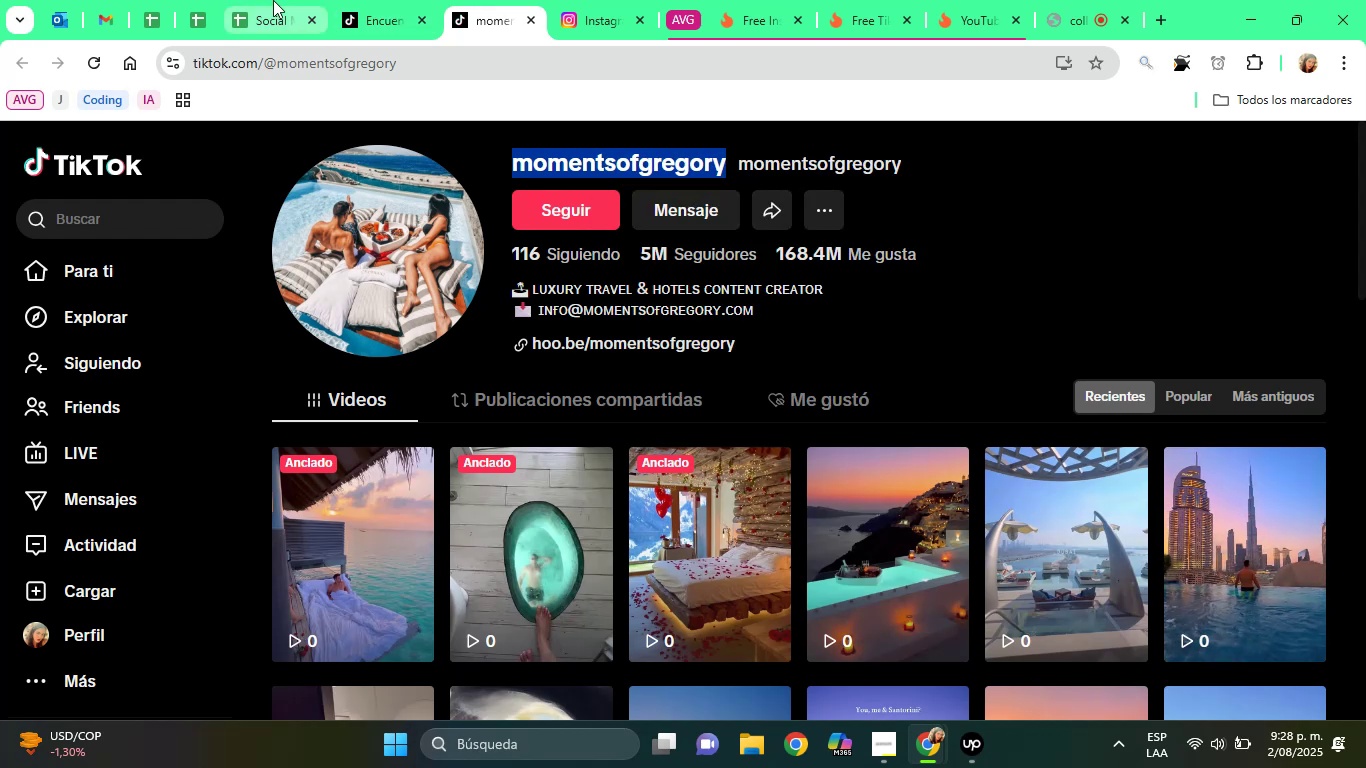 
left_click([273, 0])
 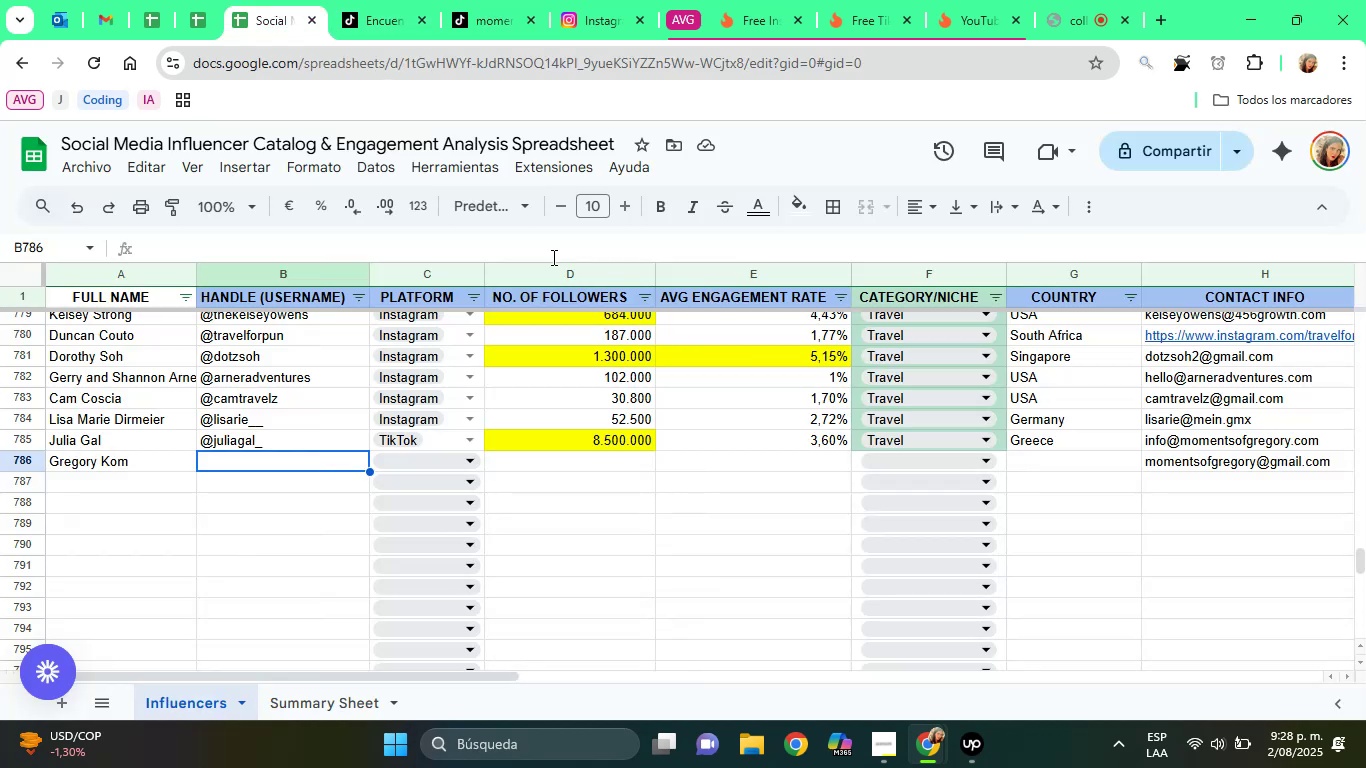 
key(Alt+Control+Q)
 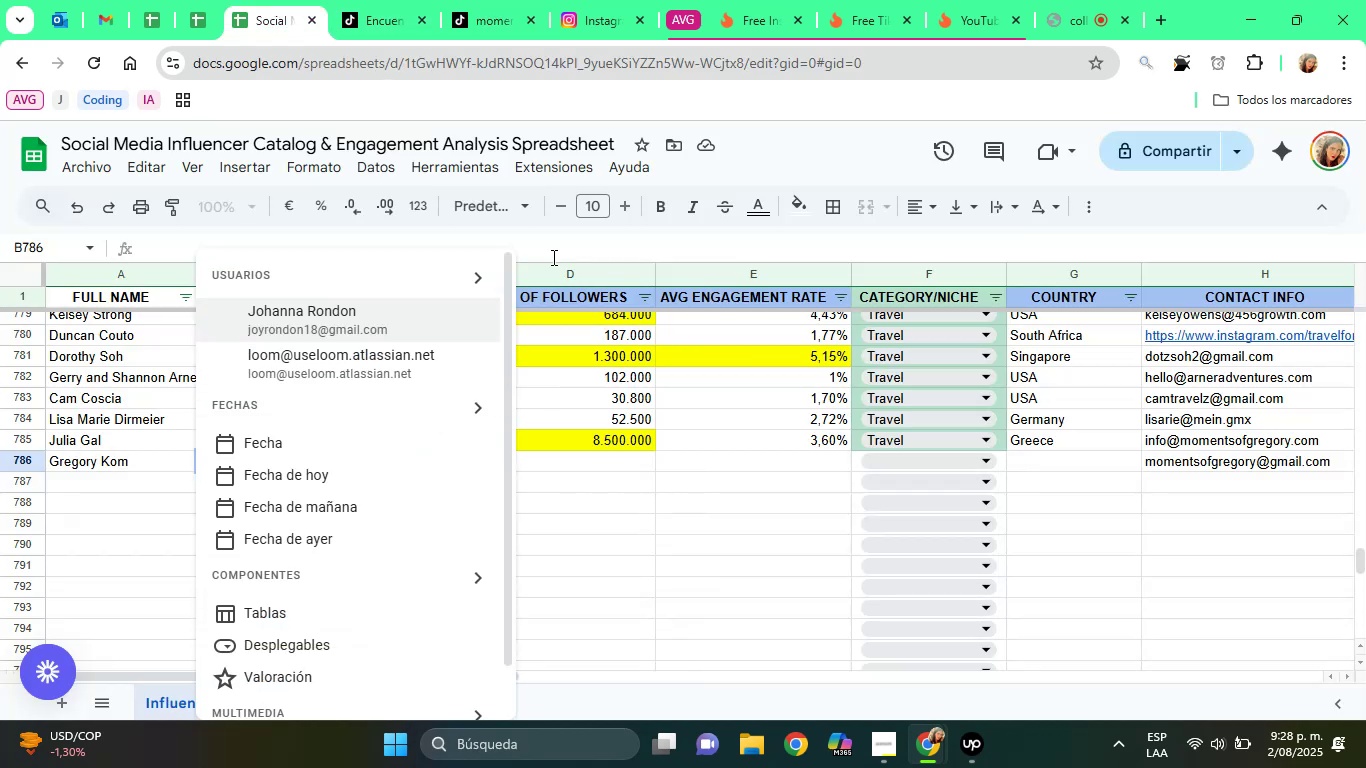 
key(Control+ControlLeft)
 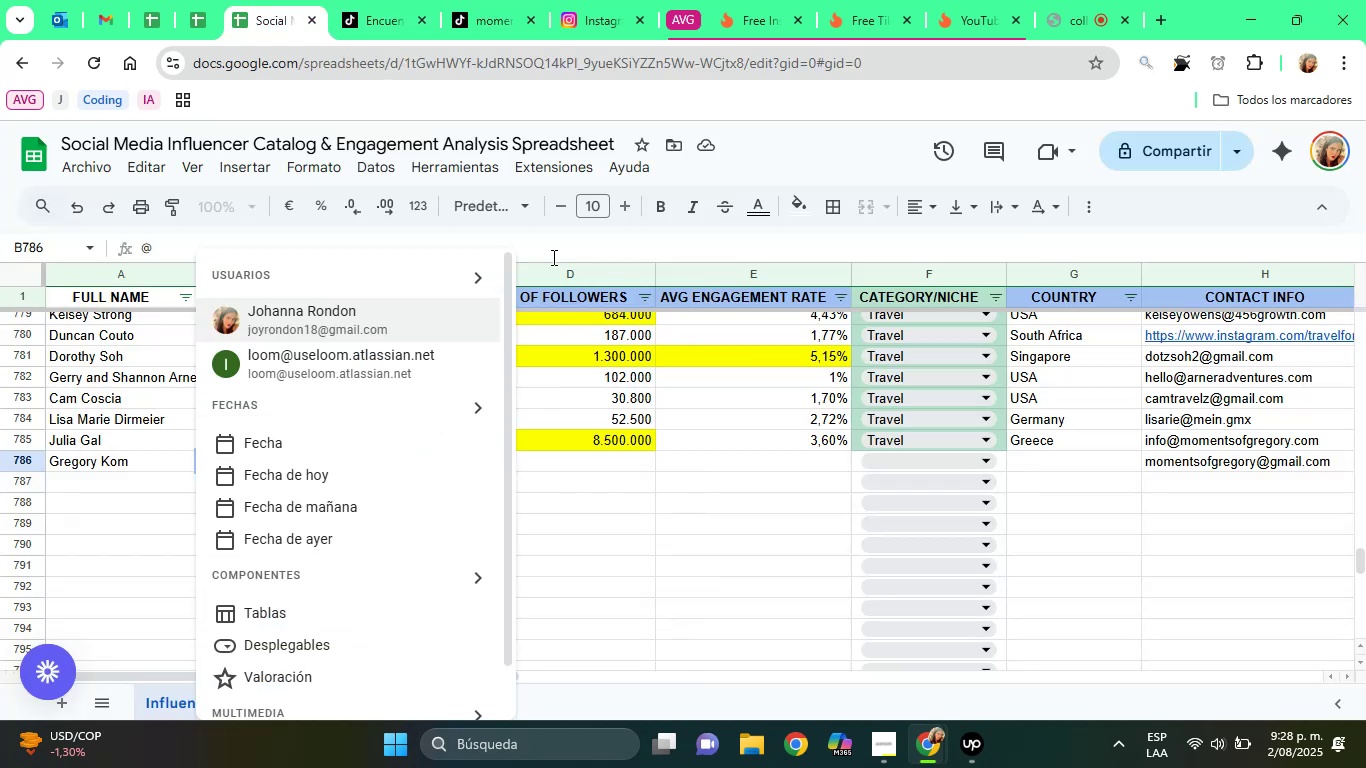 
key(Control+V)
 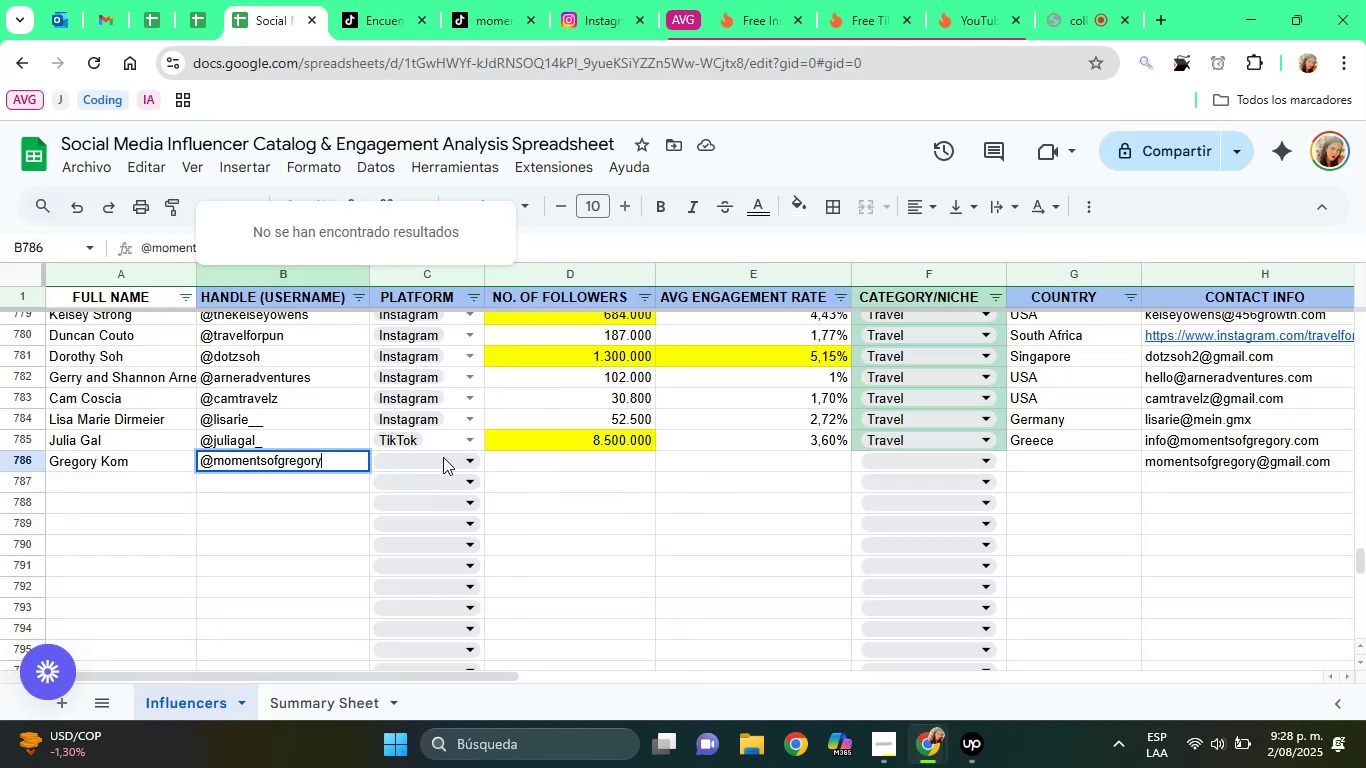 
left_click([440, 464])
 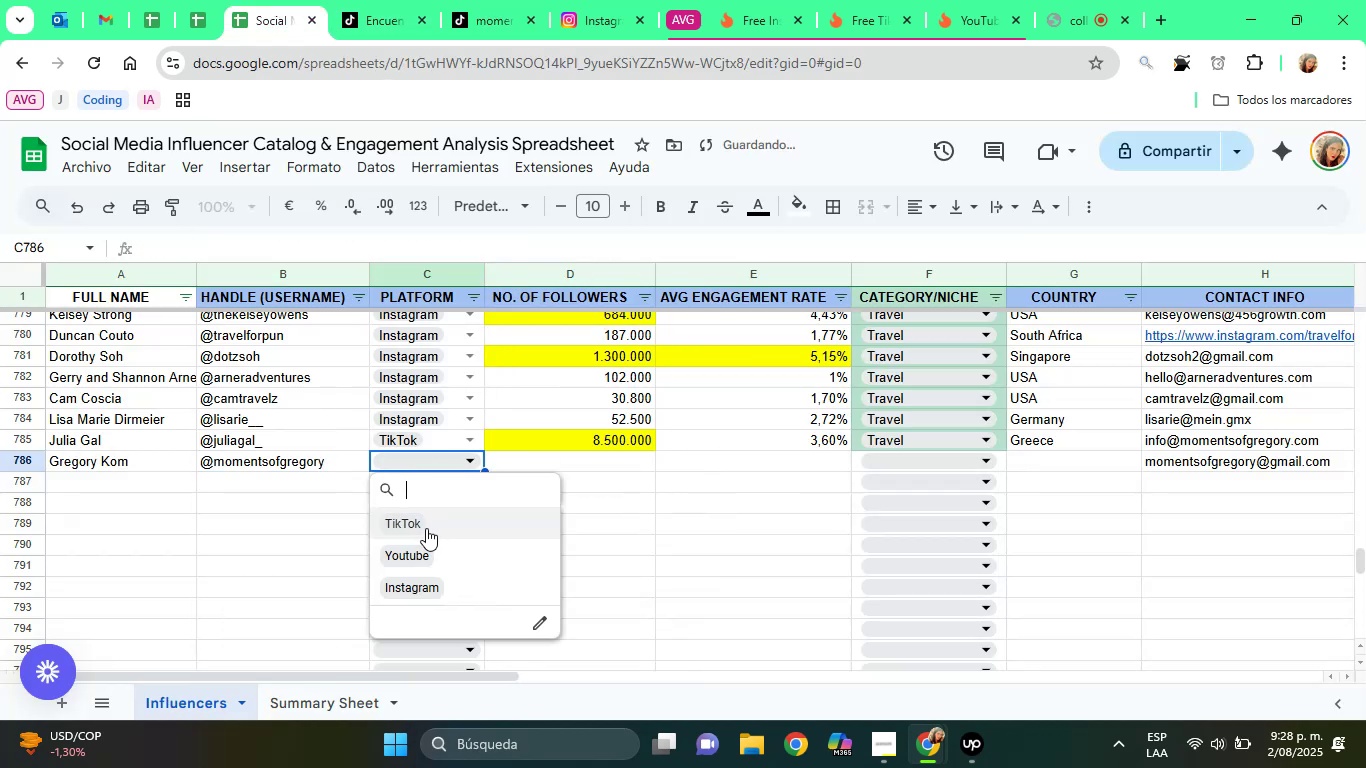 
left_click([426, 528])
 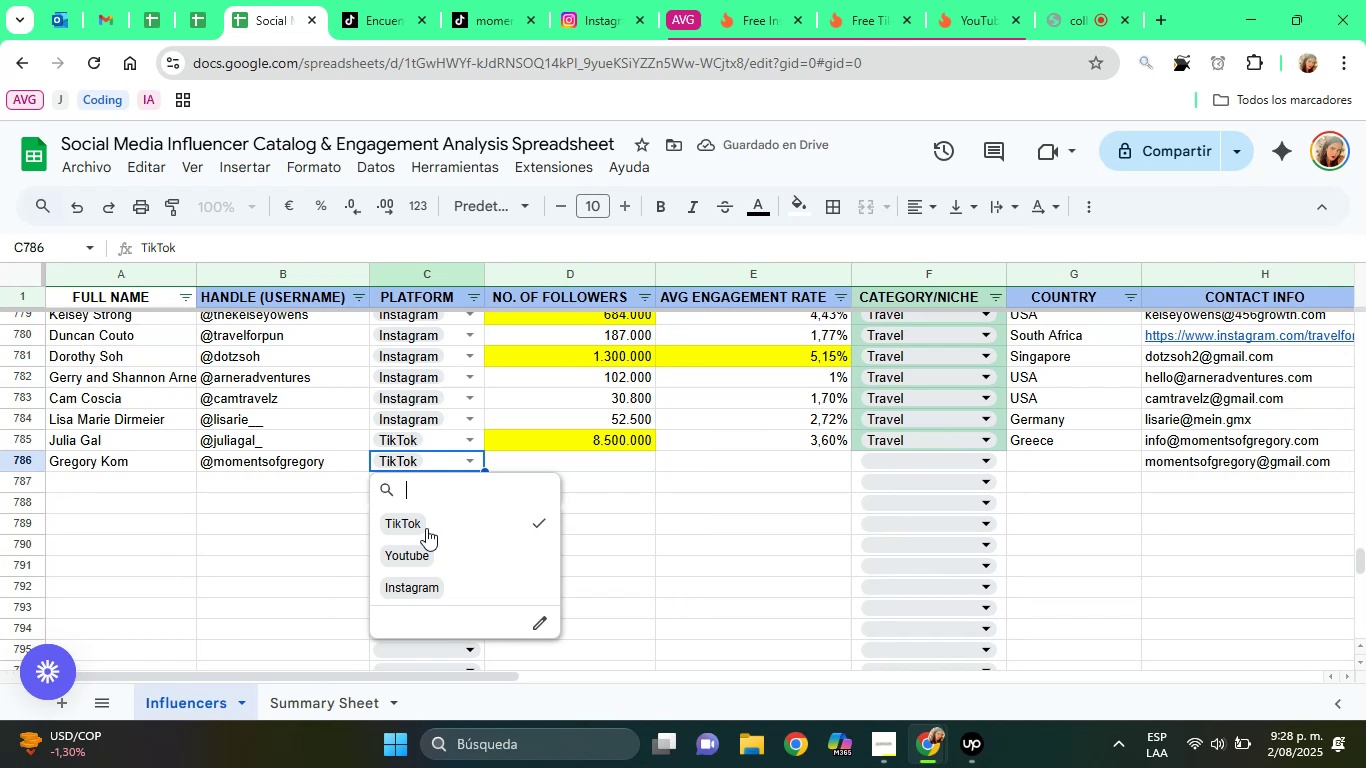 
wait(10.15)
 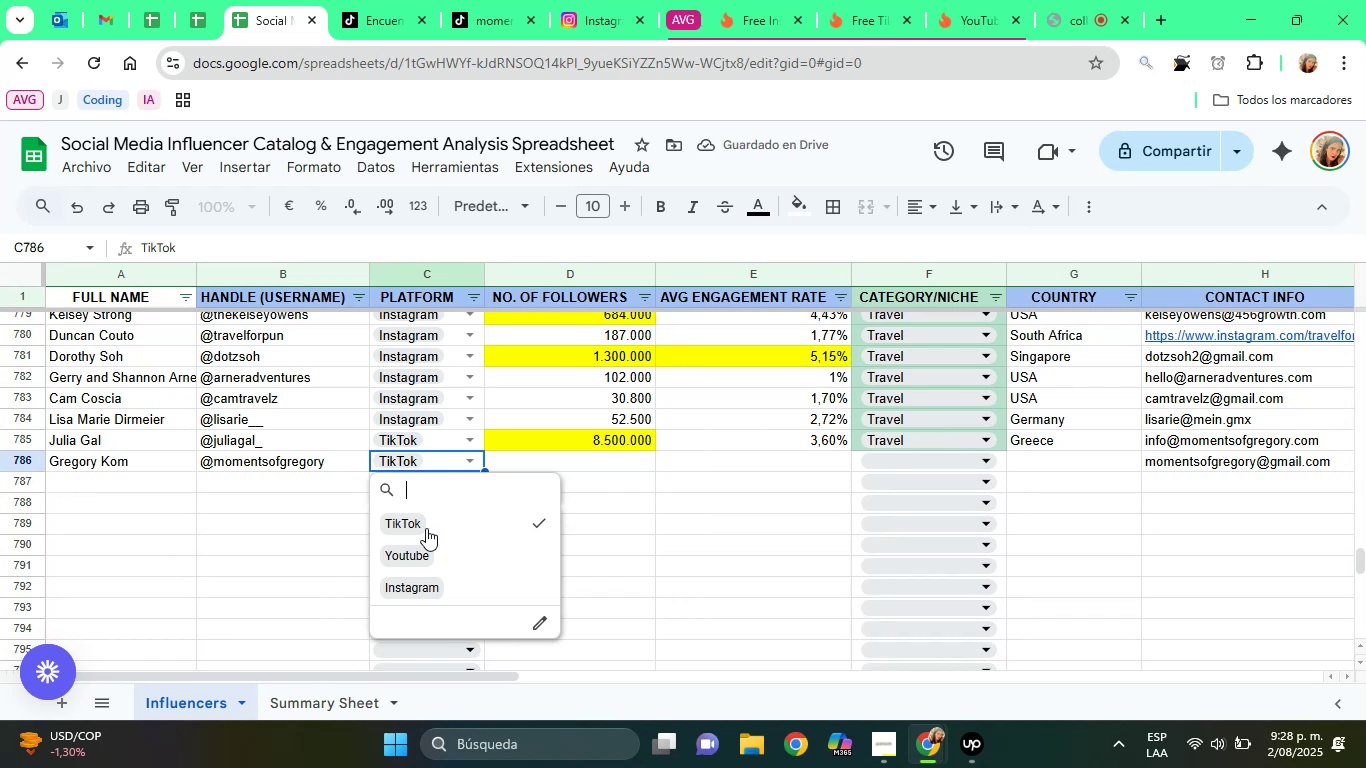 
left_click([627, 468])
 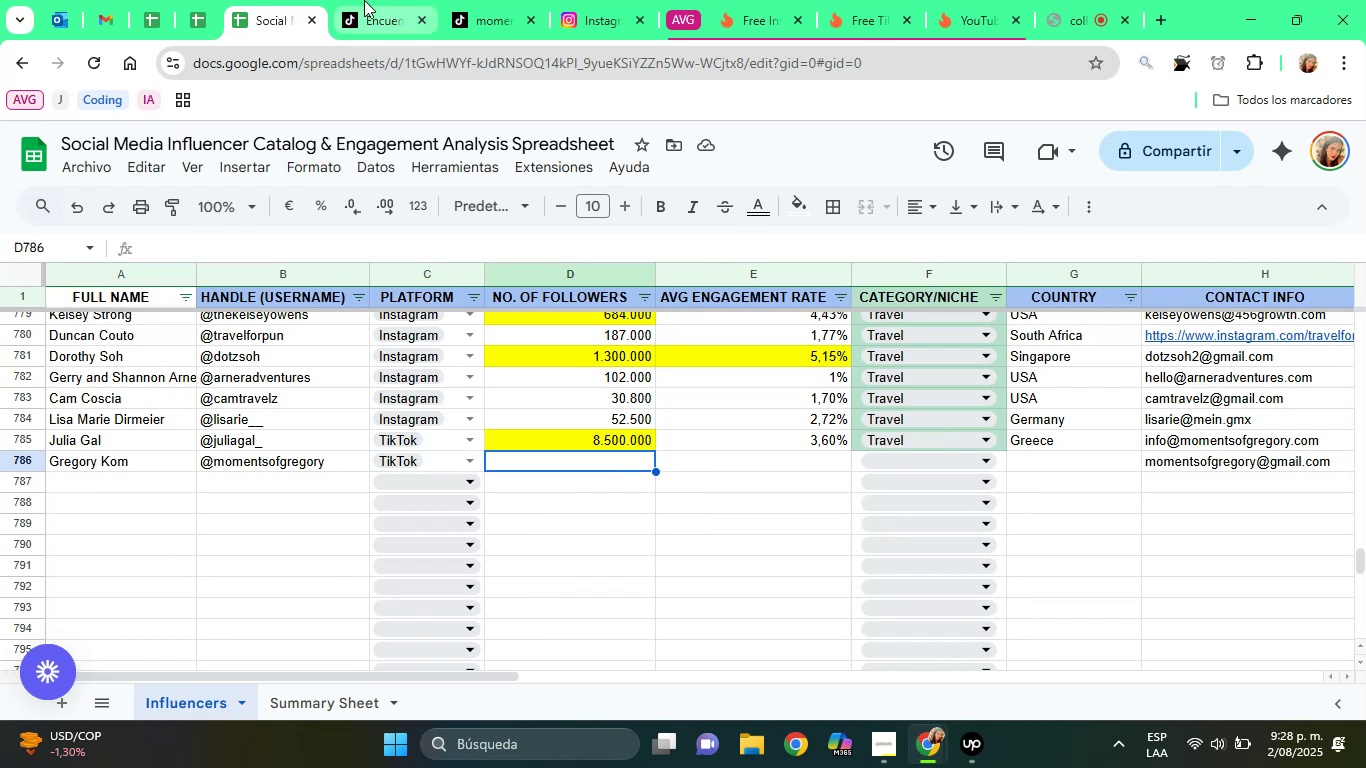 
left_click([364, 0])
 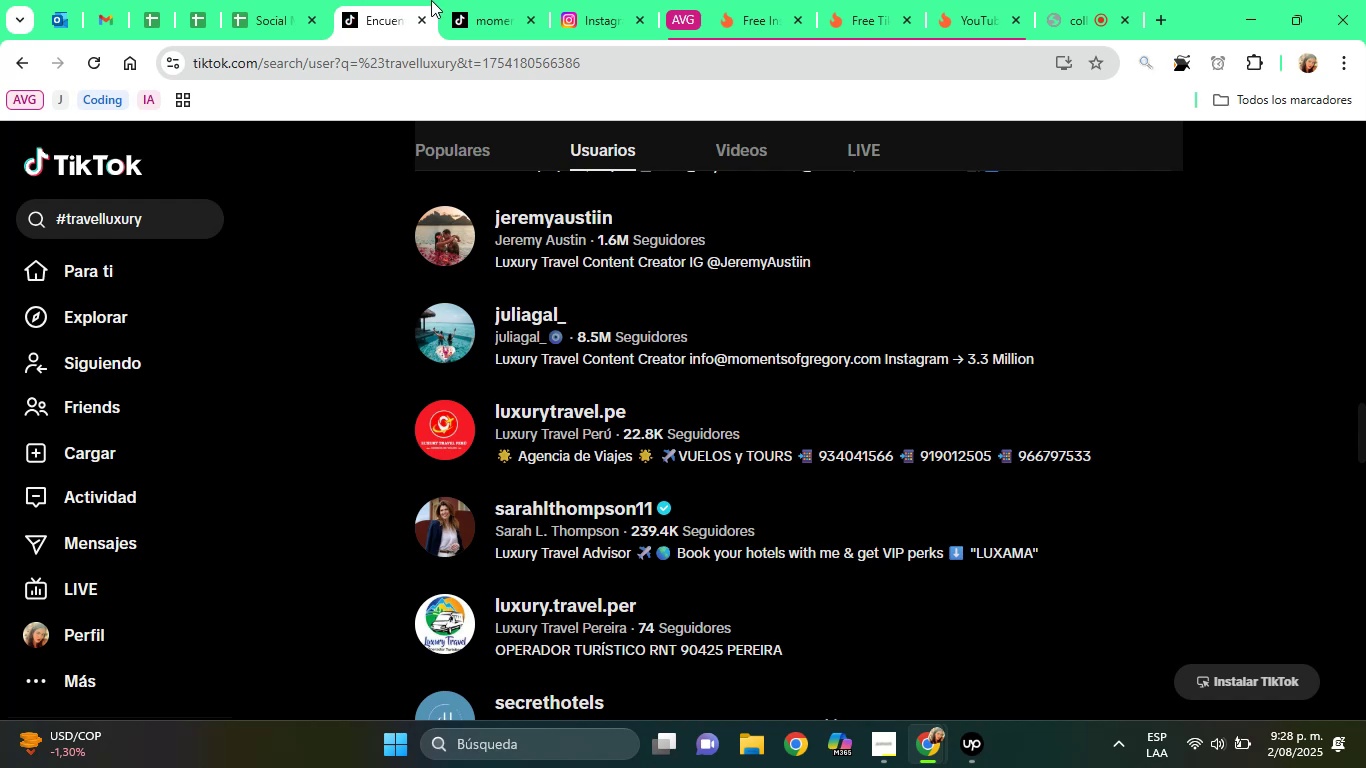 
left_click([431, 0])
 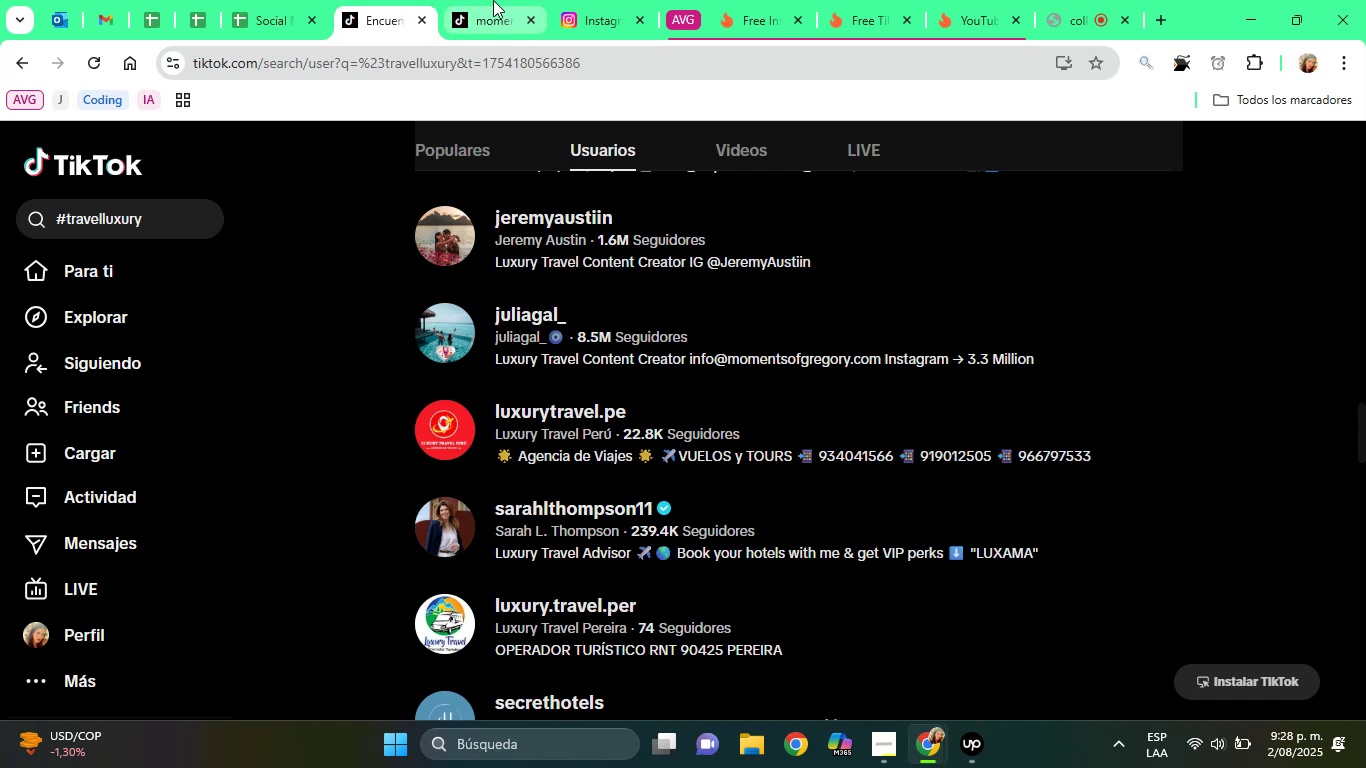 
left_click([493, 0])
 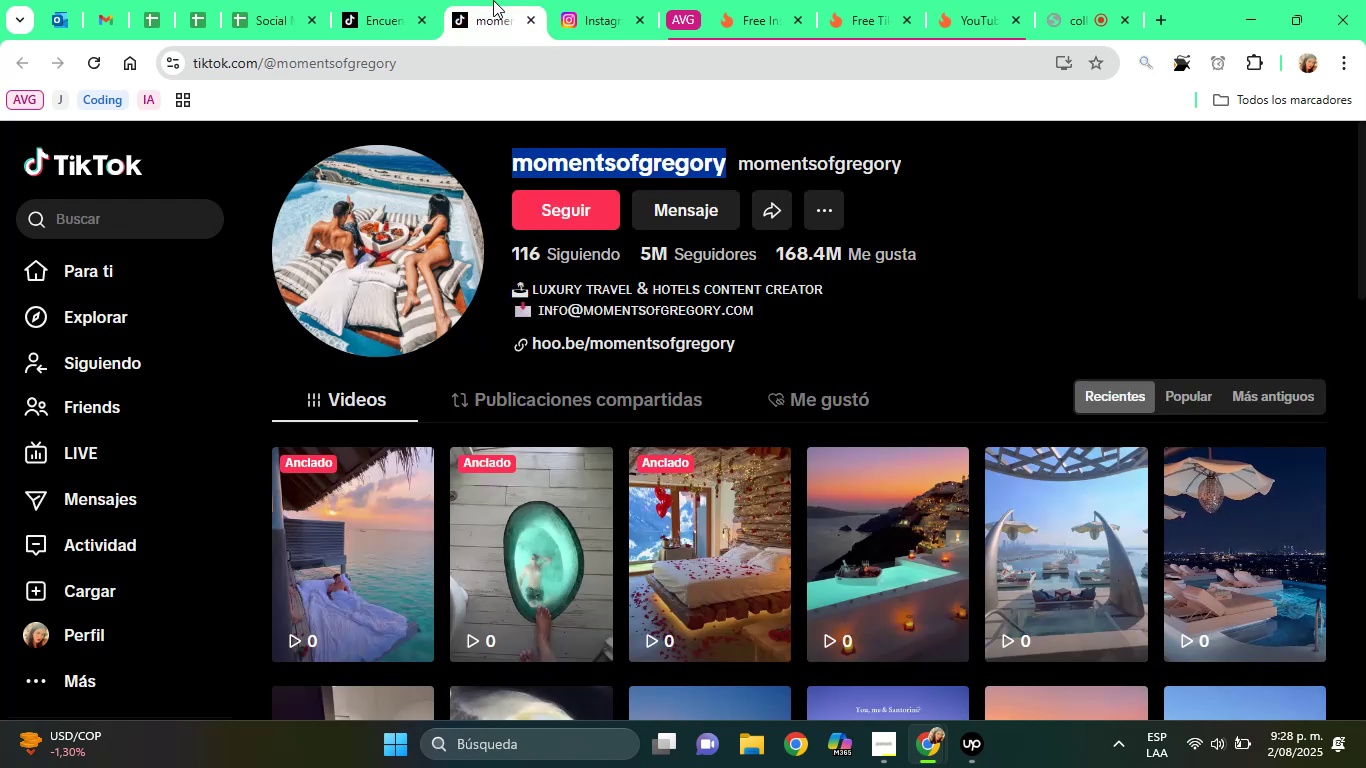 
wait(6.04)
 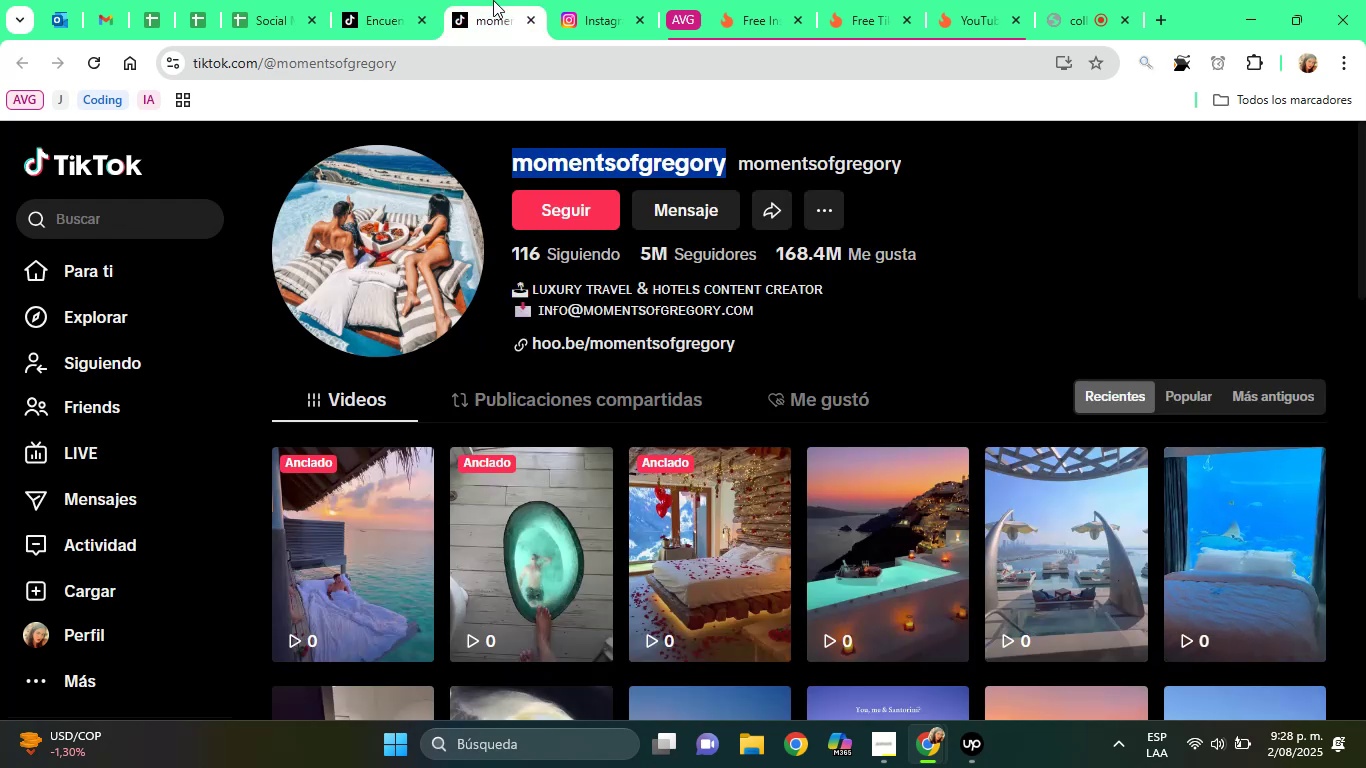 
left_click([233, 0])
 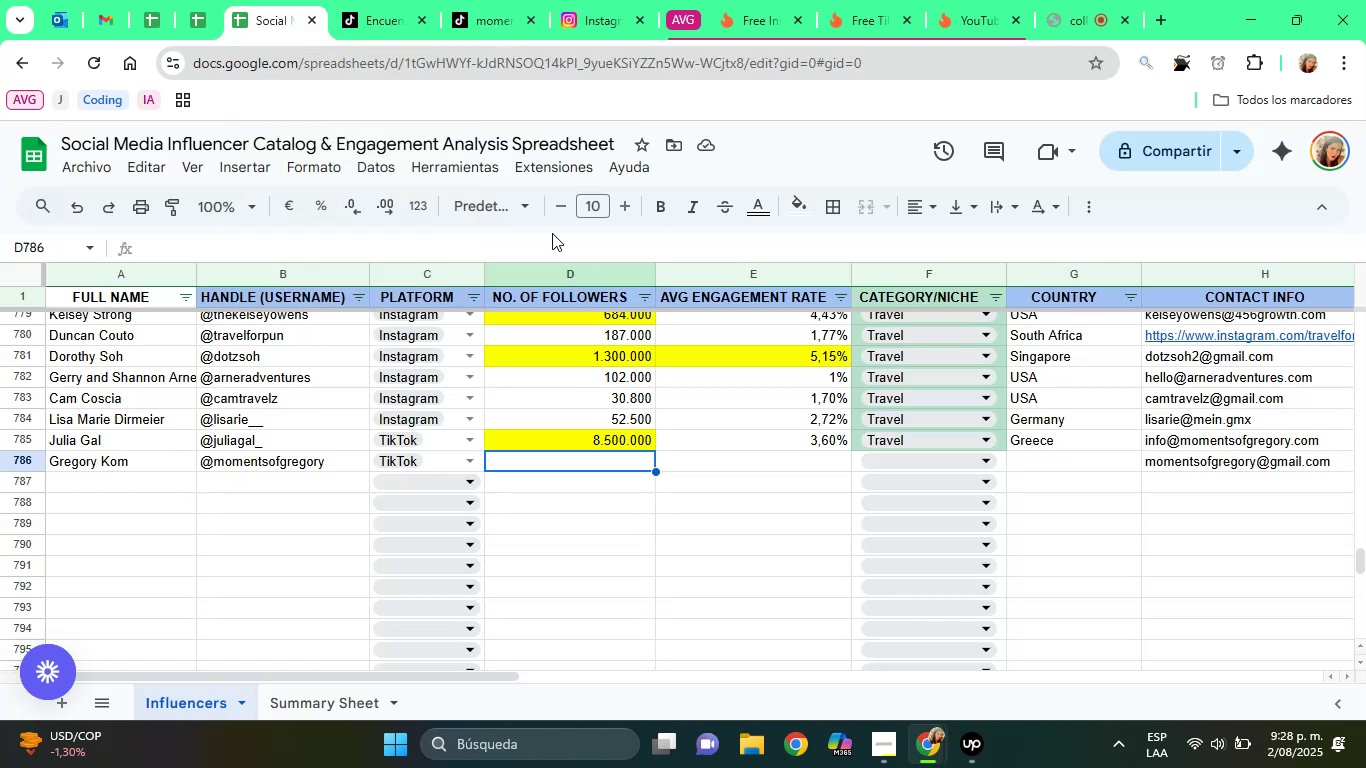 
type(5000000)
key(Tab)
 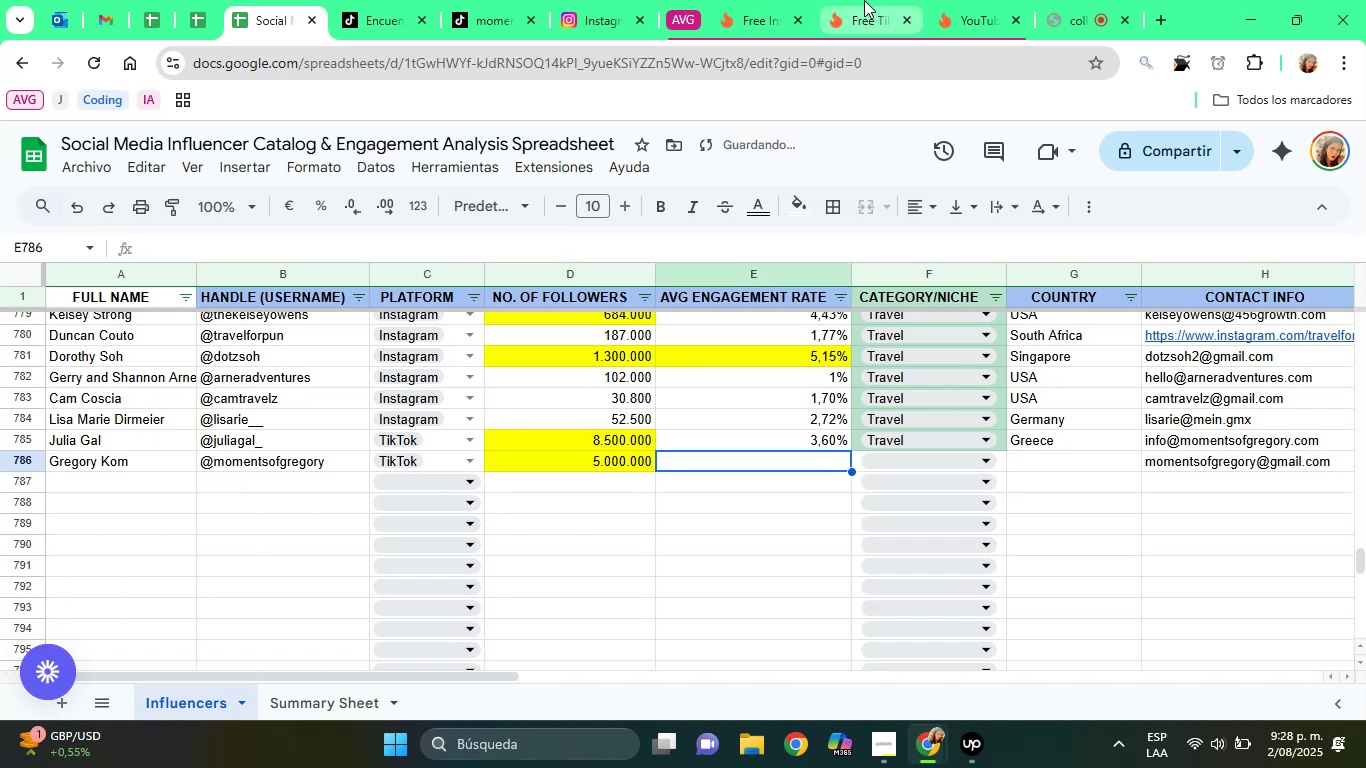 
left_click([859, 0])
 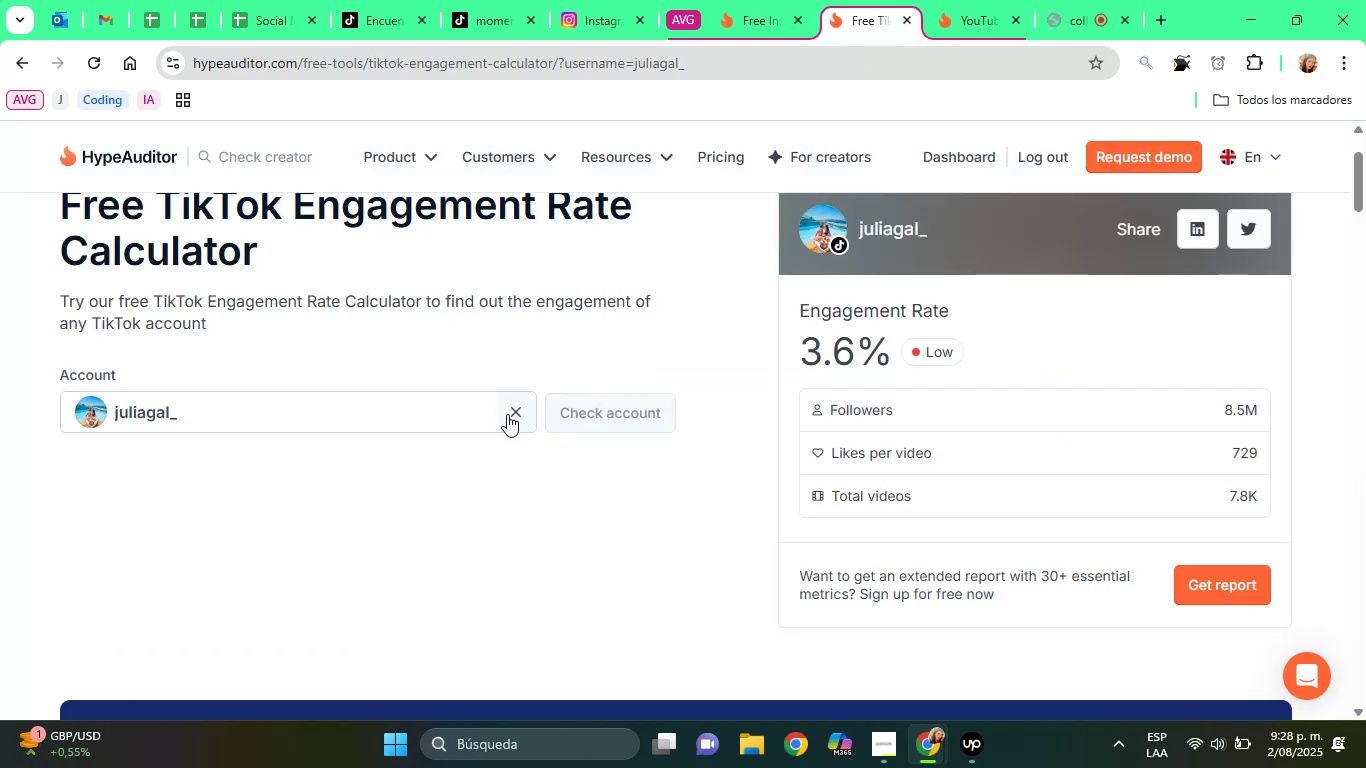 
left_click([507, 414])
 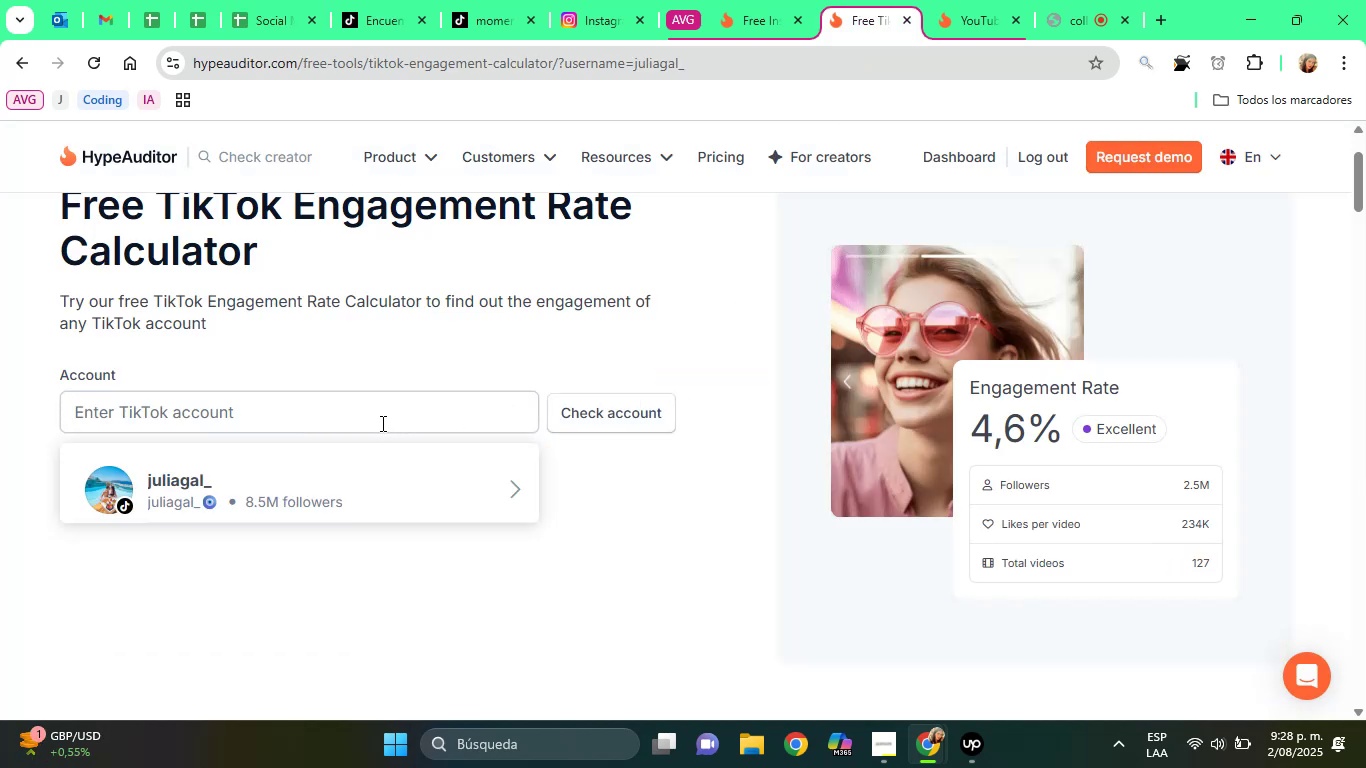 
right_click([381, 423])
 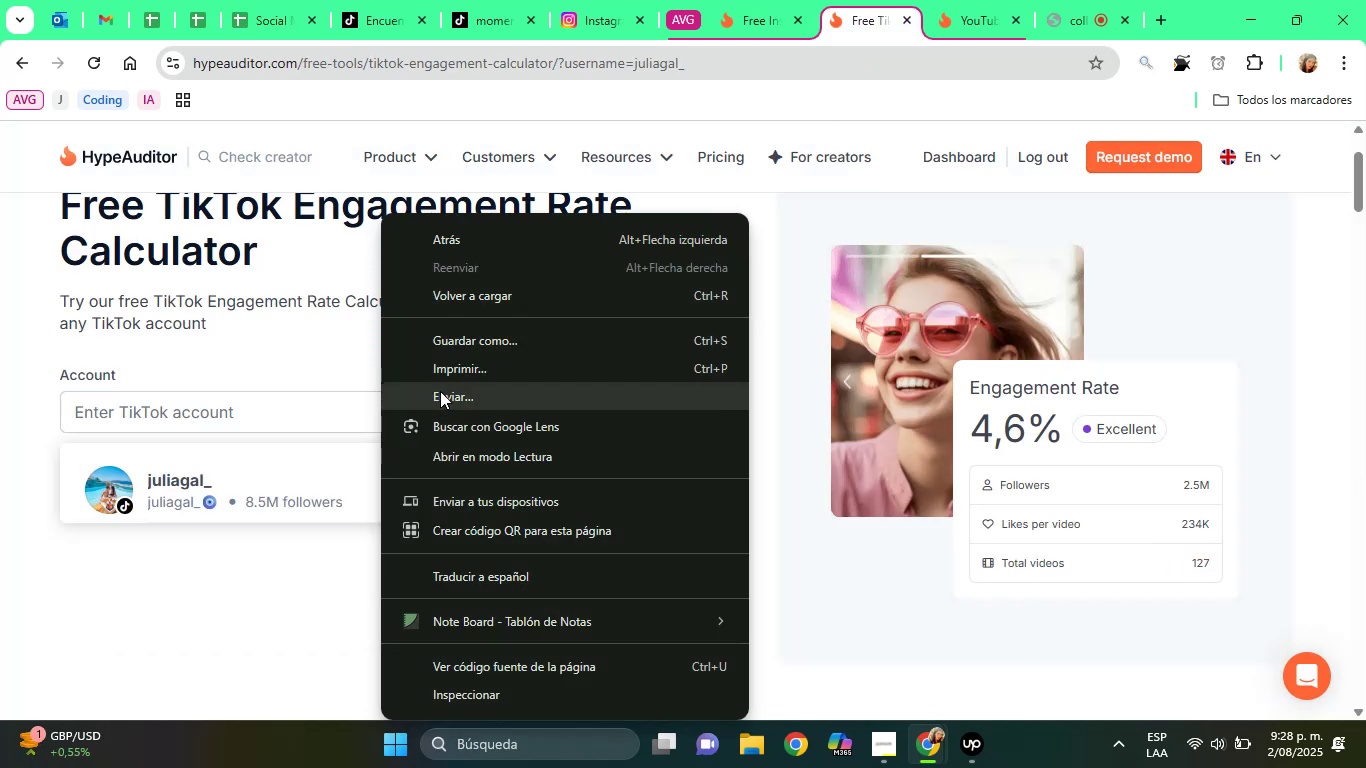 
right_click([291, 417])
 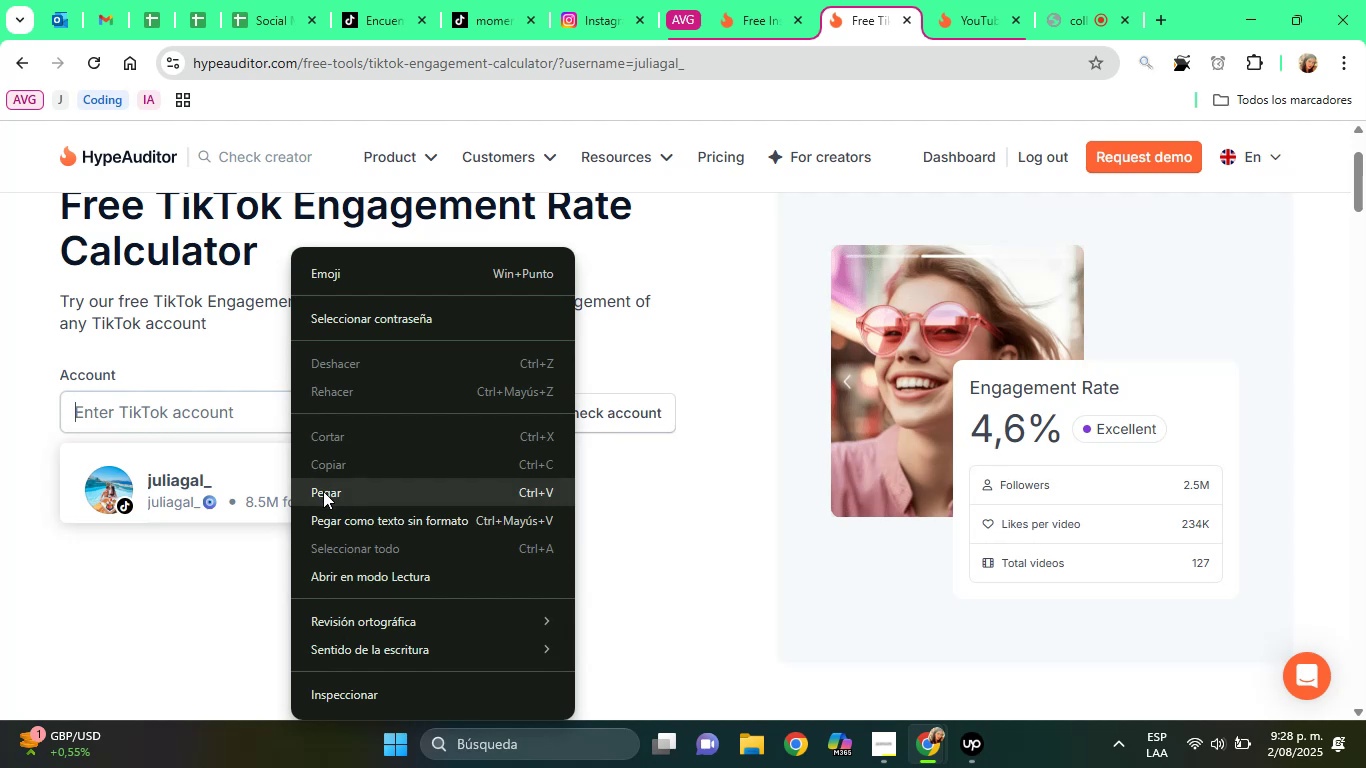 
left_click([323, 491])
 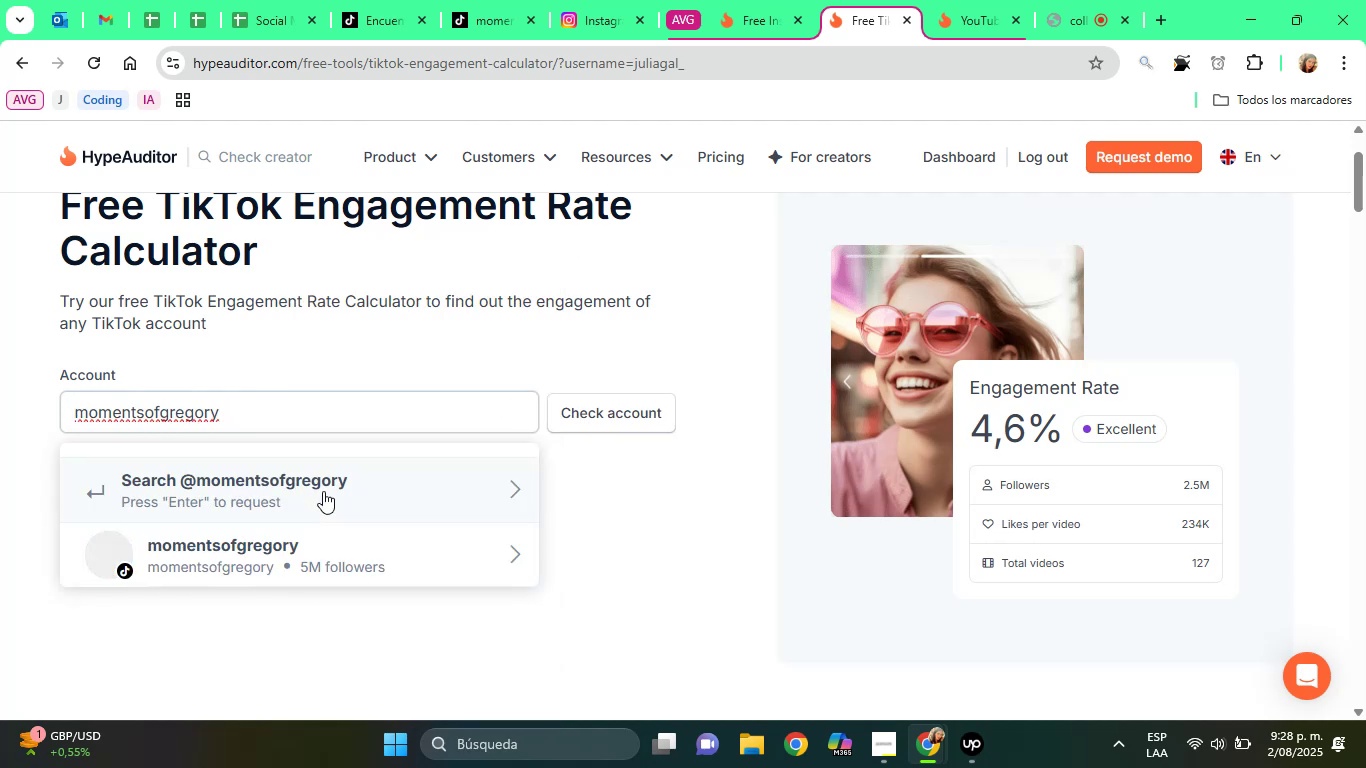 
left_click([292, 546])
 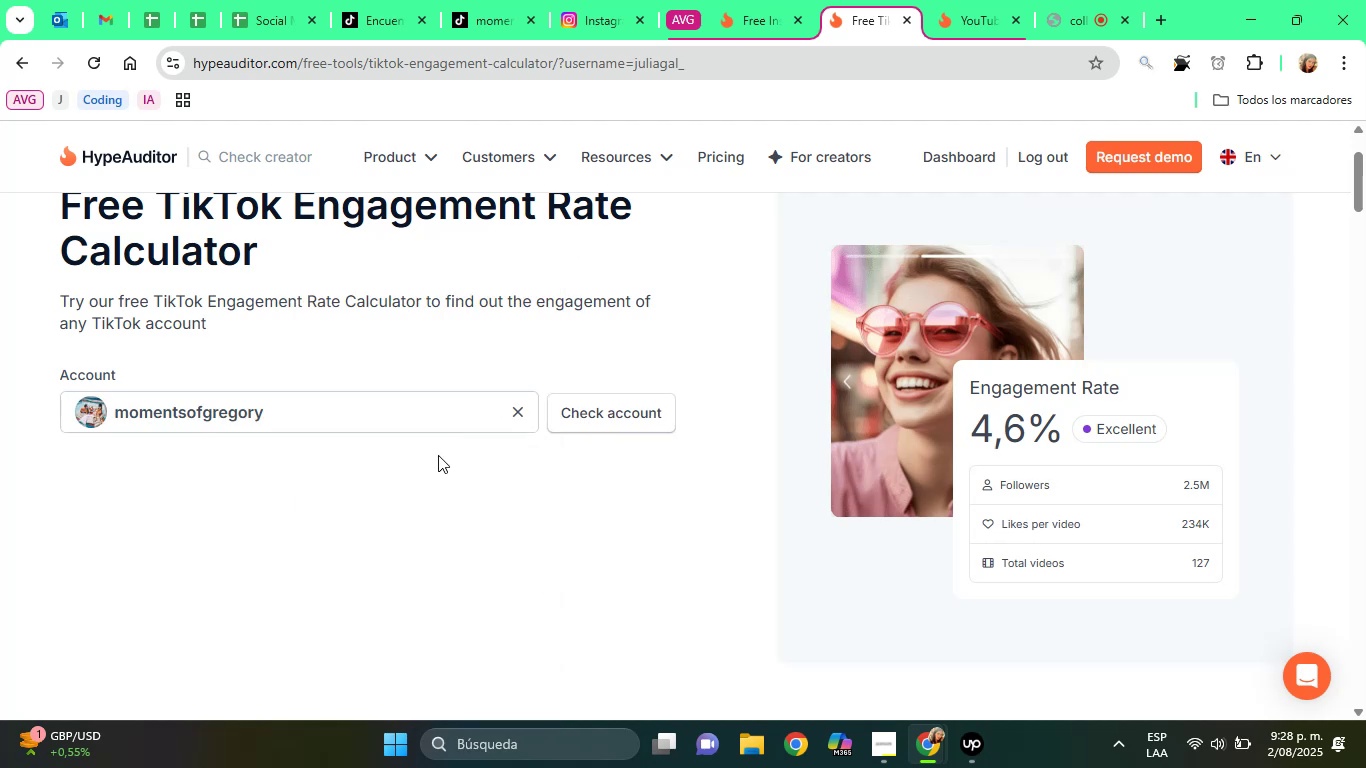 
left_click([575, 398])
 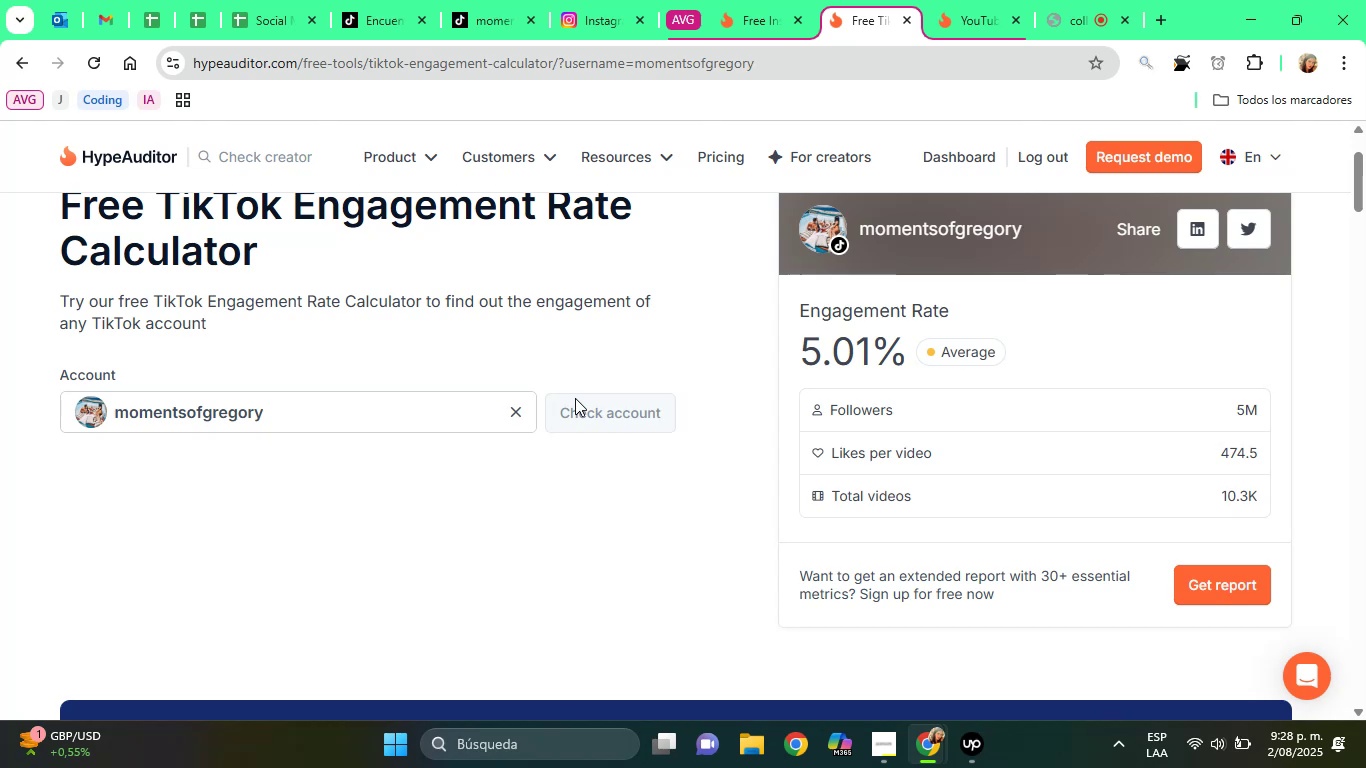 
wait(9.58)
 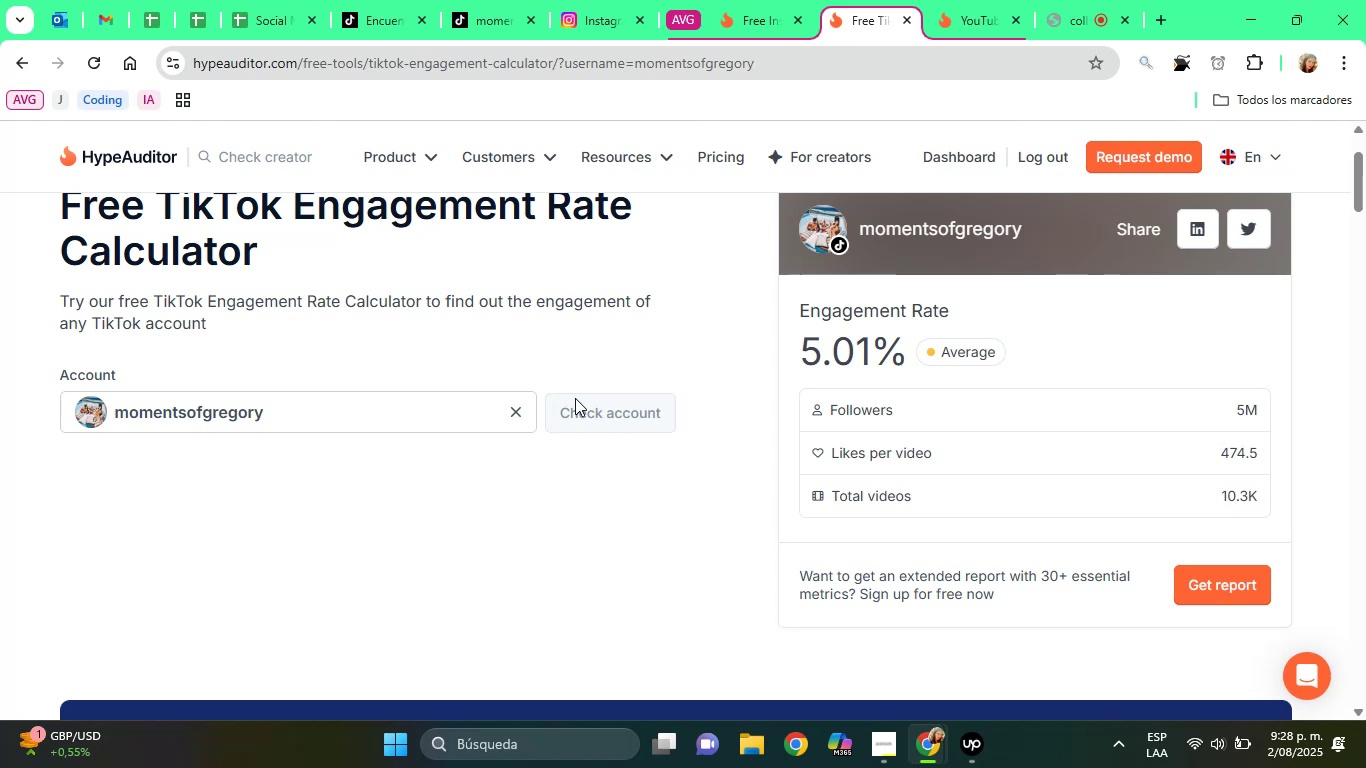 
left_click([245, 0])
 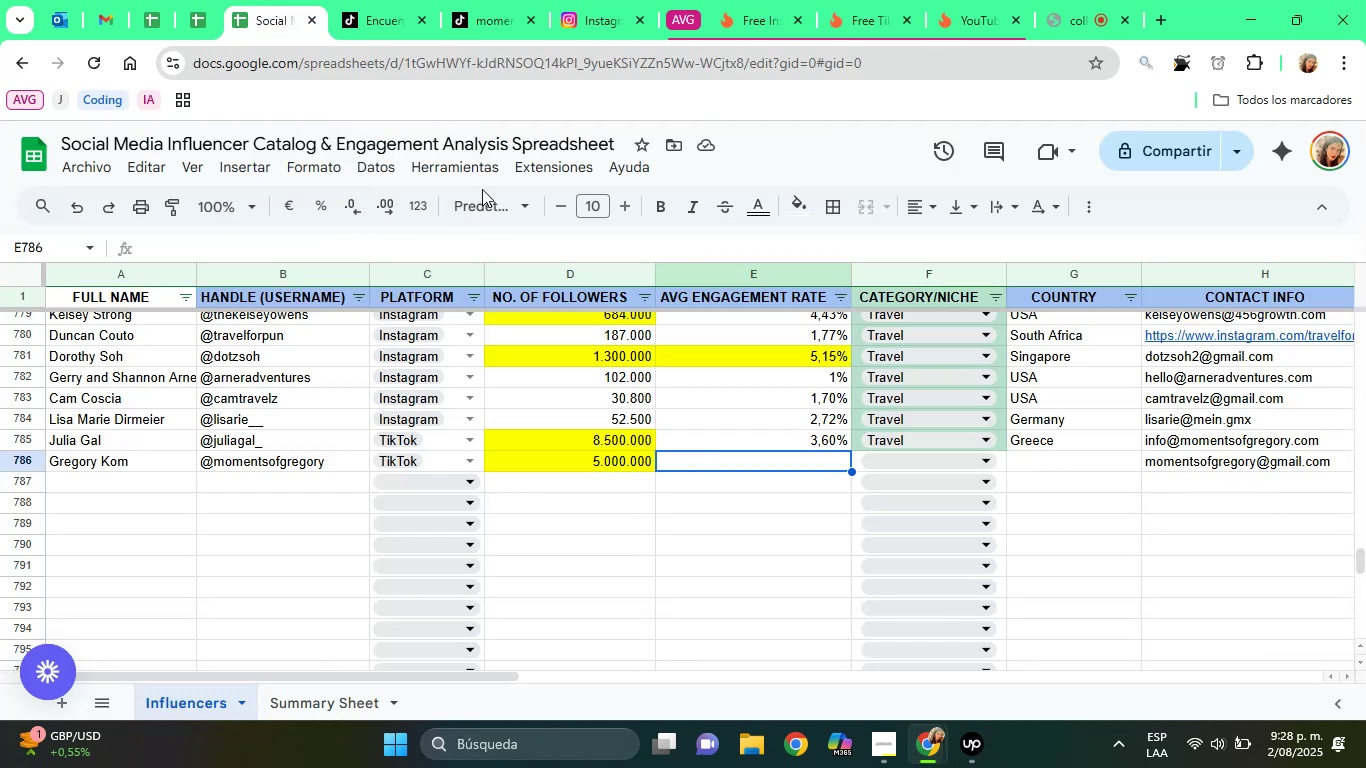 
type(5,01^)
key(Backspace)
type(%)
 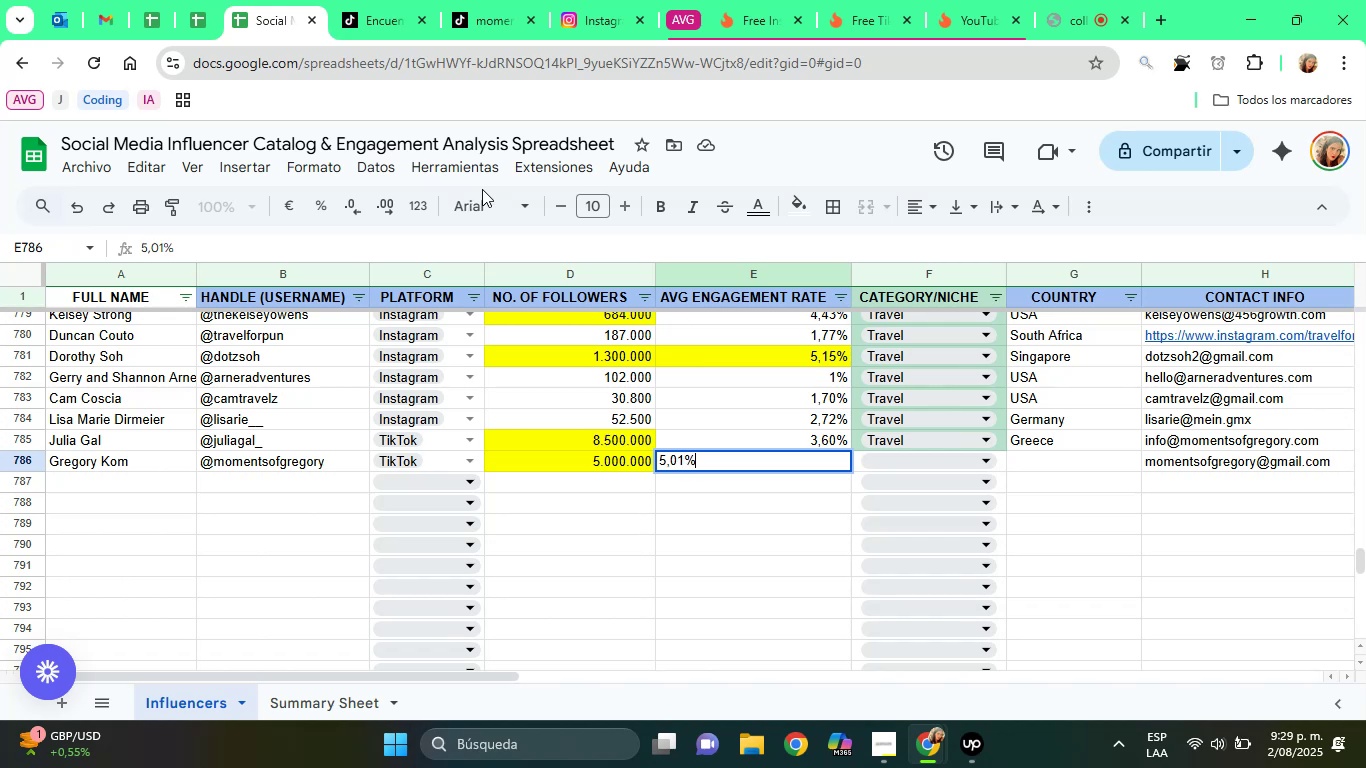 
key(ArrowRight)
 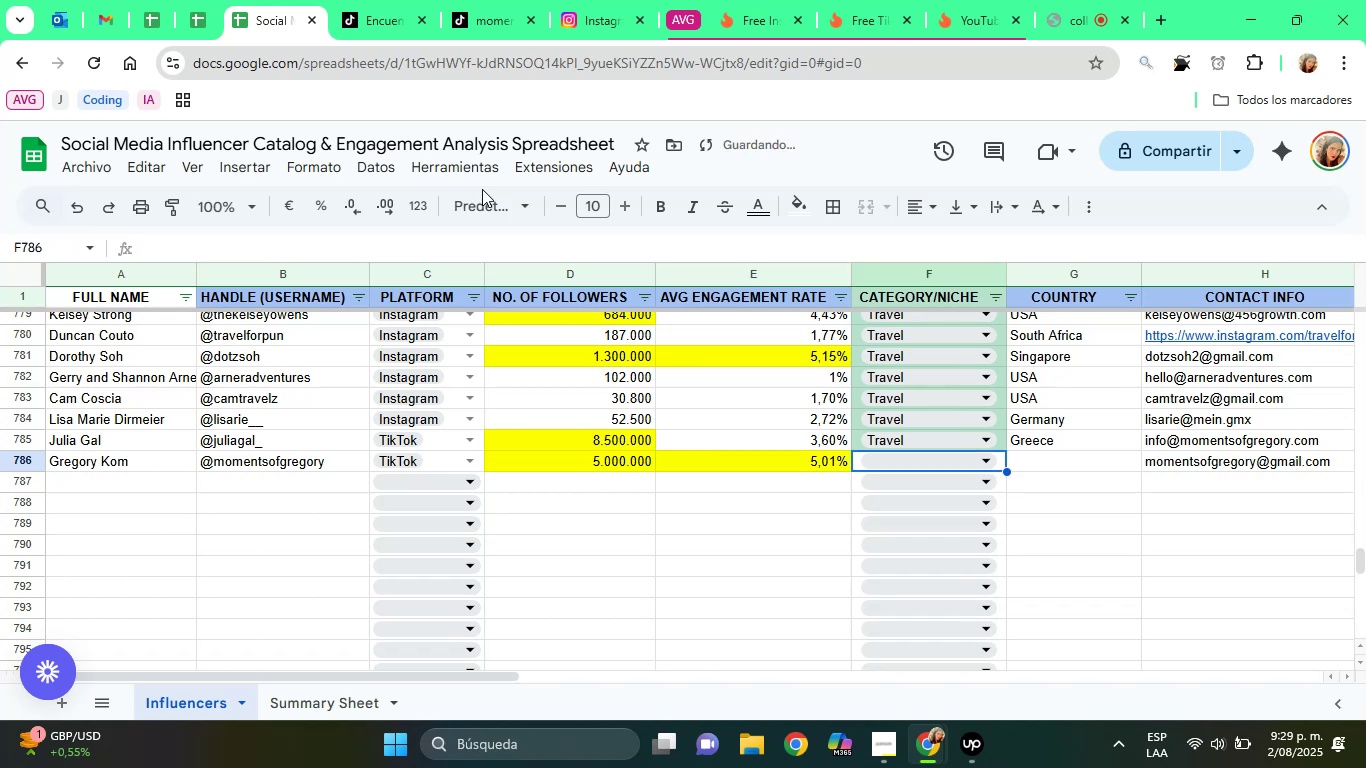 
key(ArrowRight)
 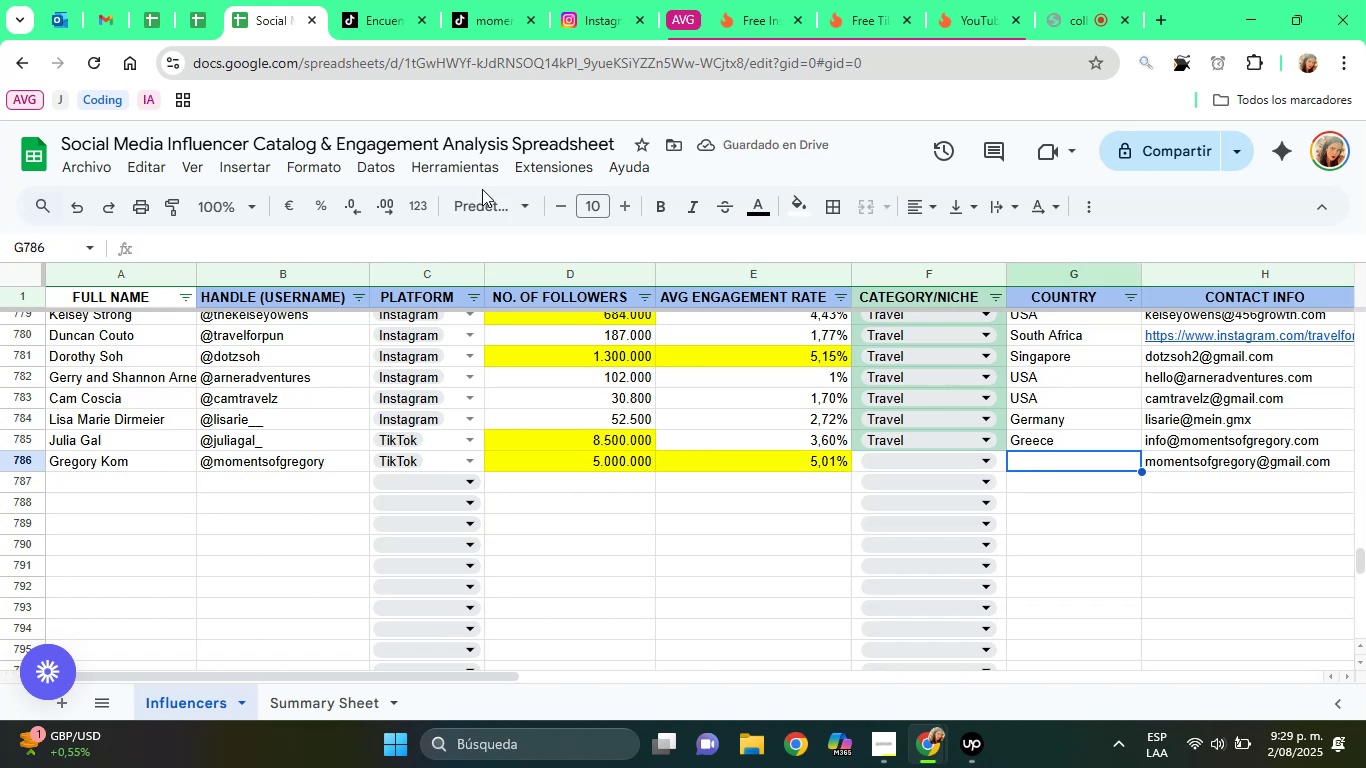 
key(ArrowLeft)
 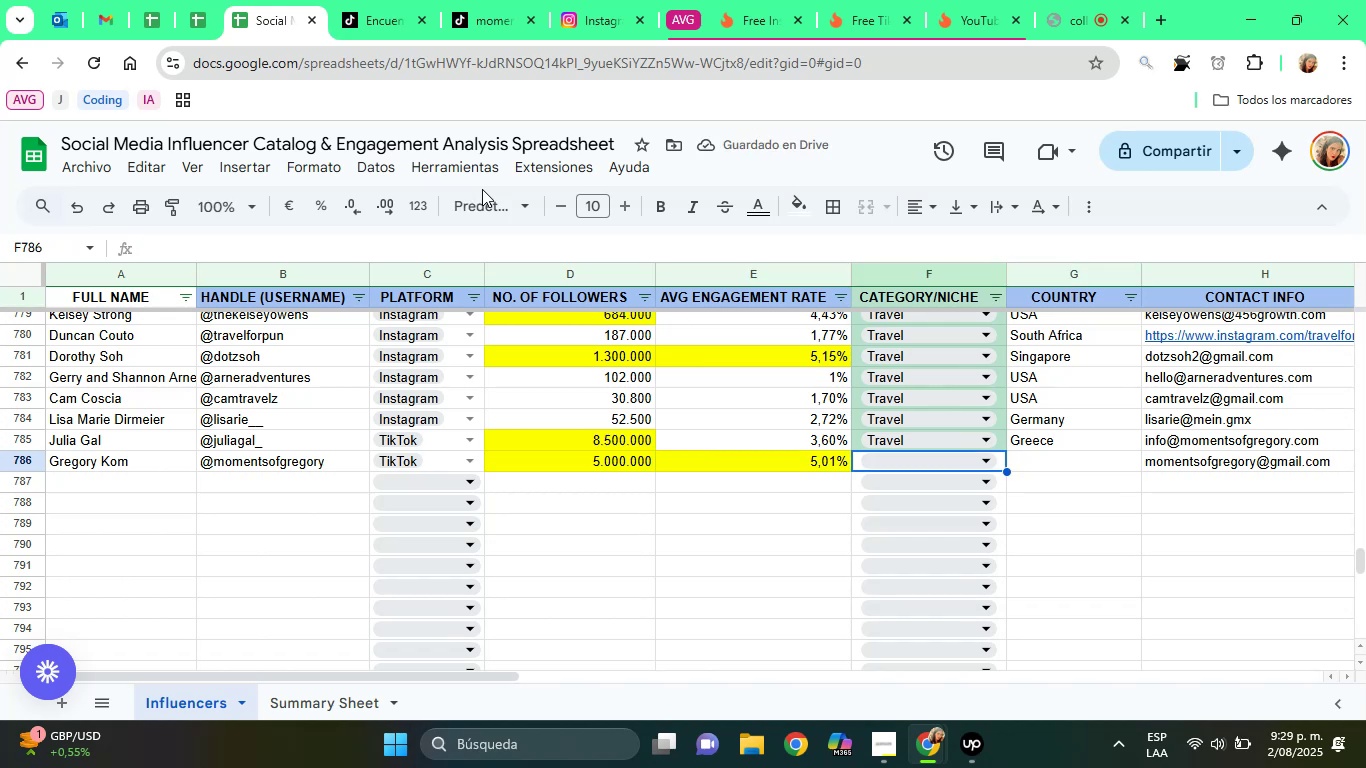 
key(ArrowRight)
 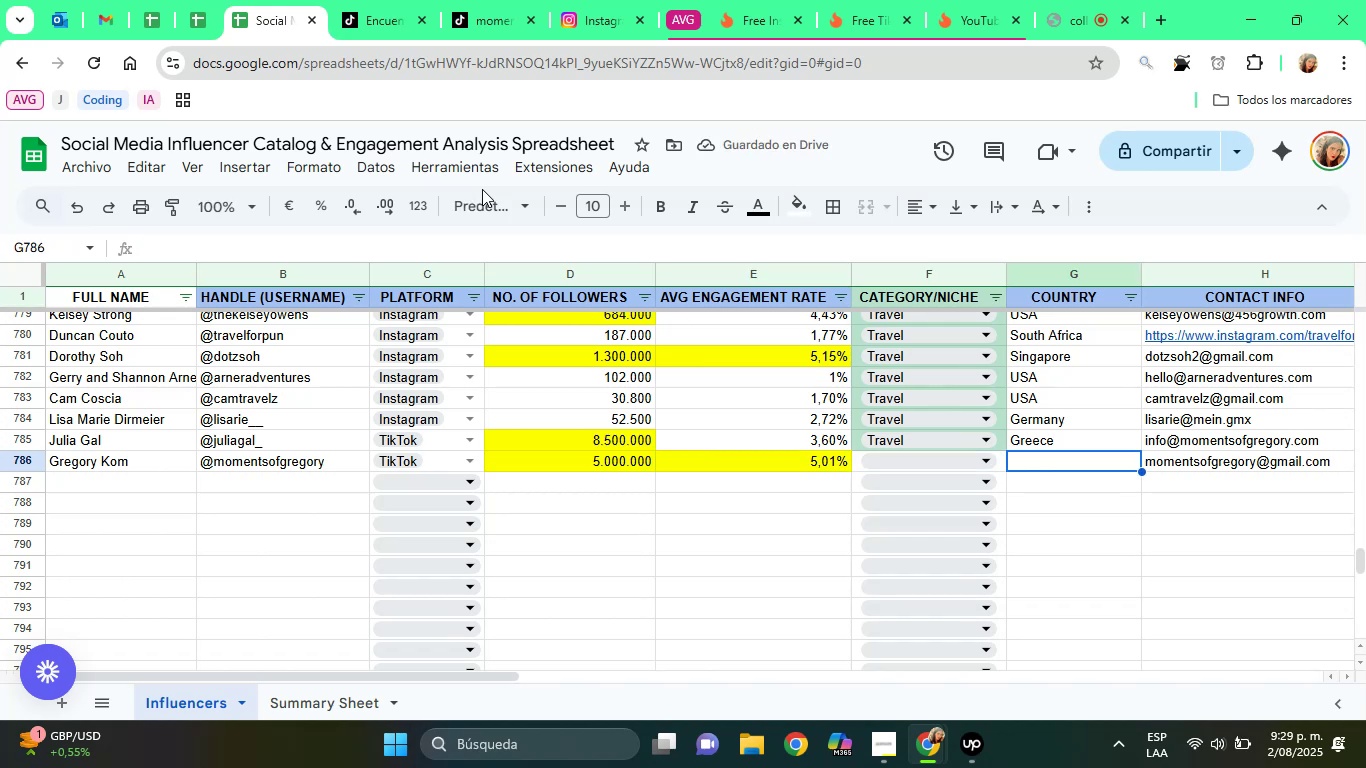 
key(ArrowRight)
 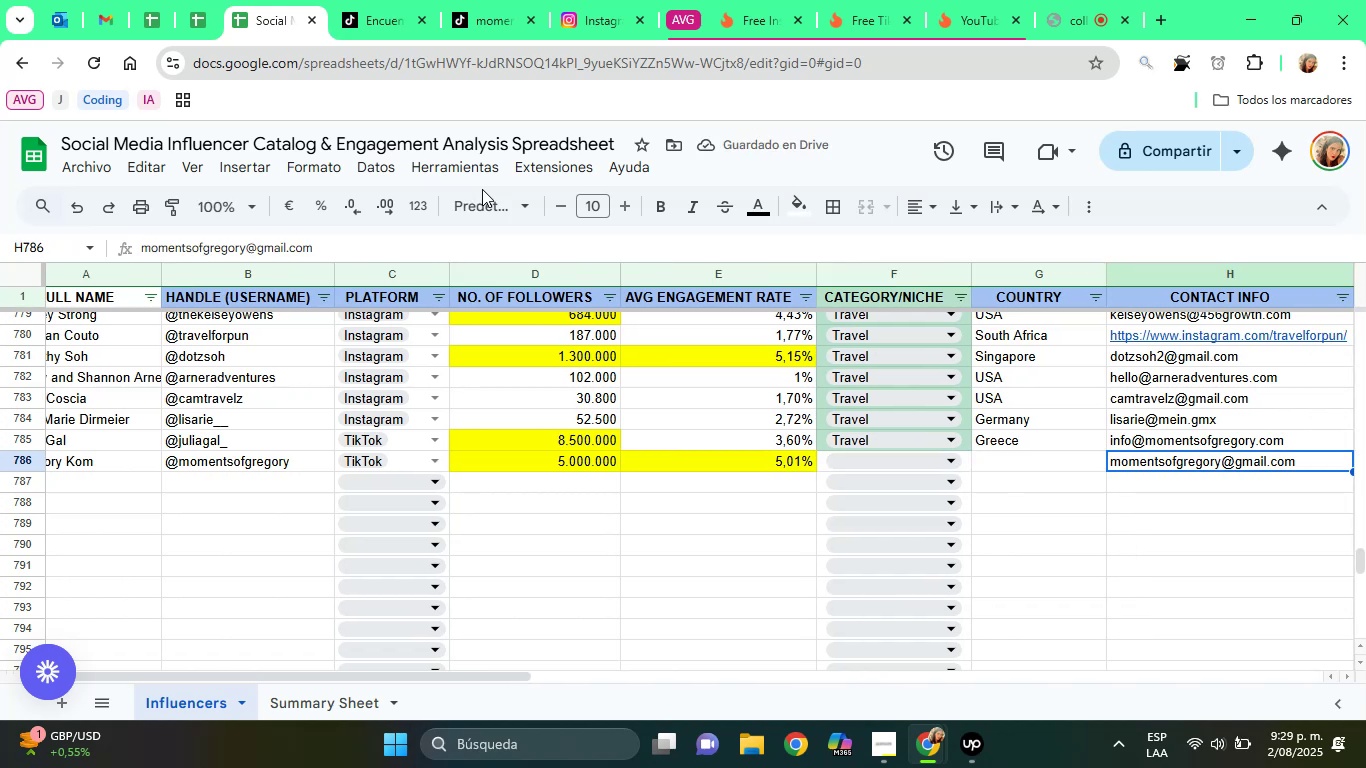 
key(ArrowRight)
 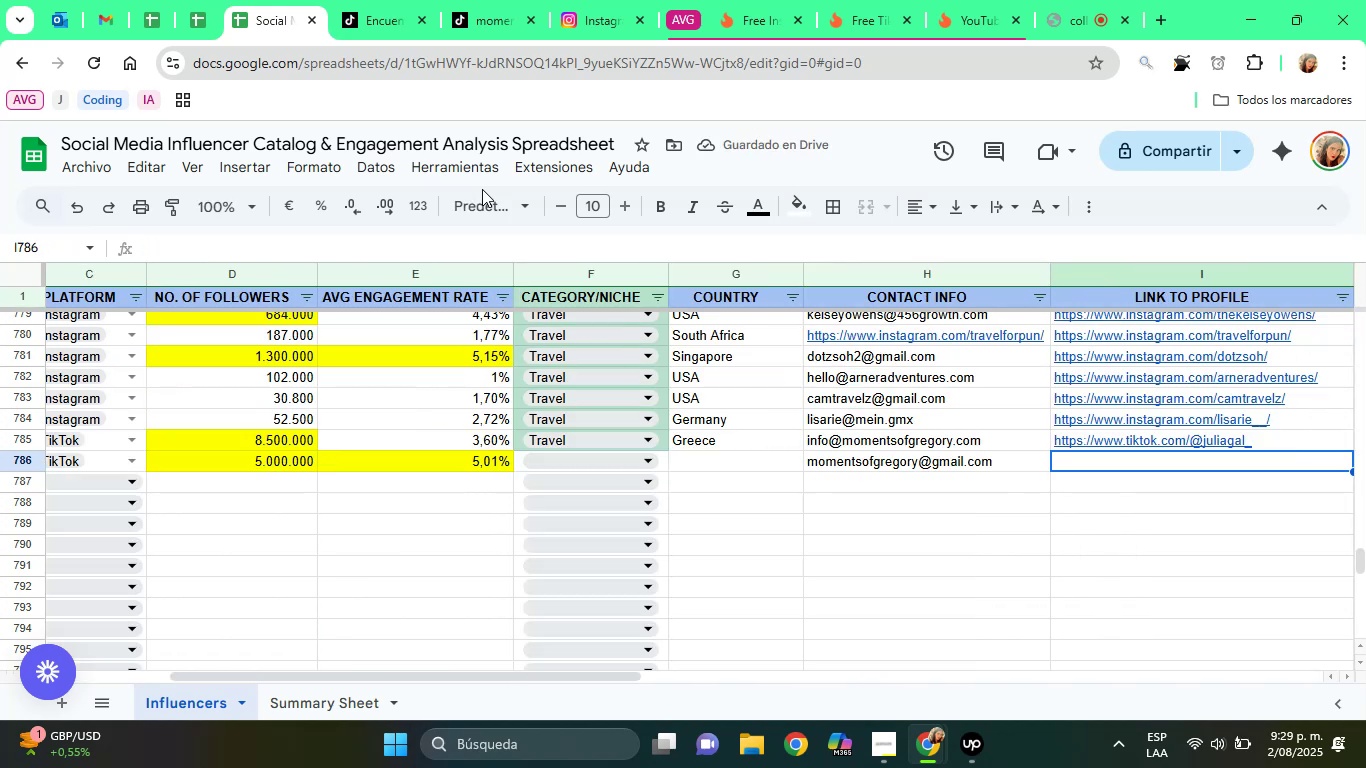 
key(ArrowLeft)
 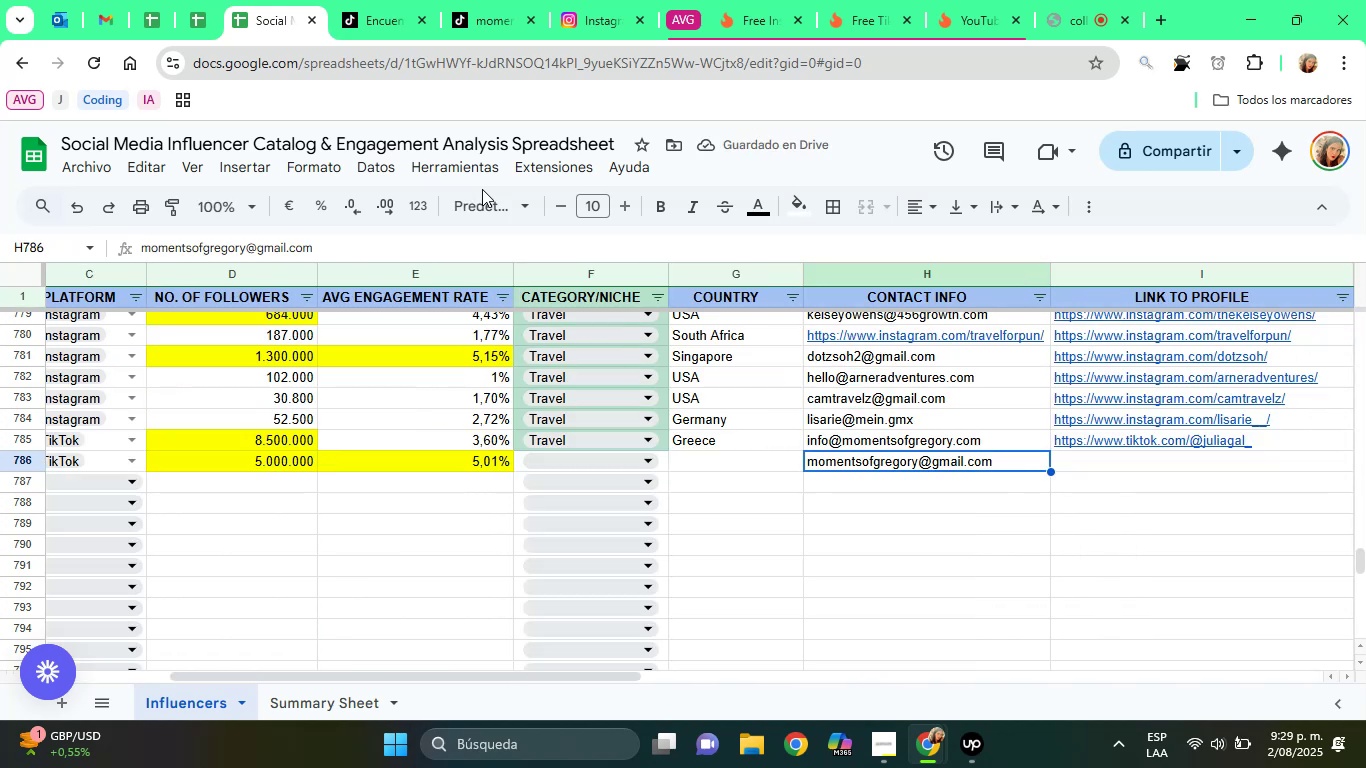 
key(ArrowLeft)
 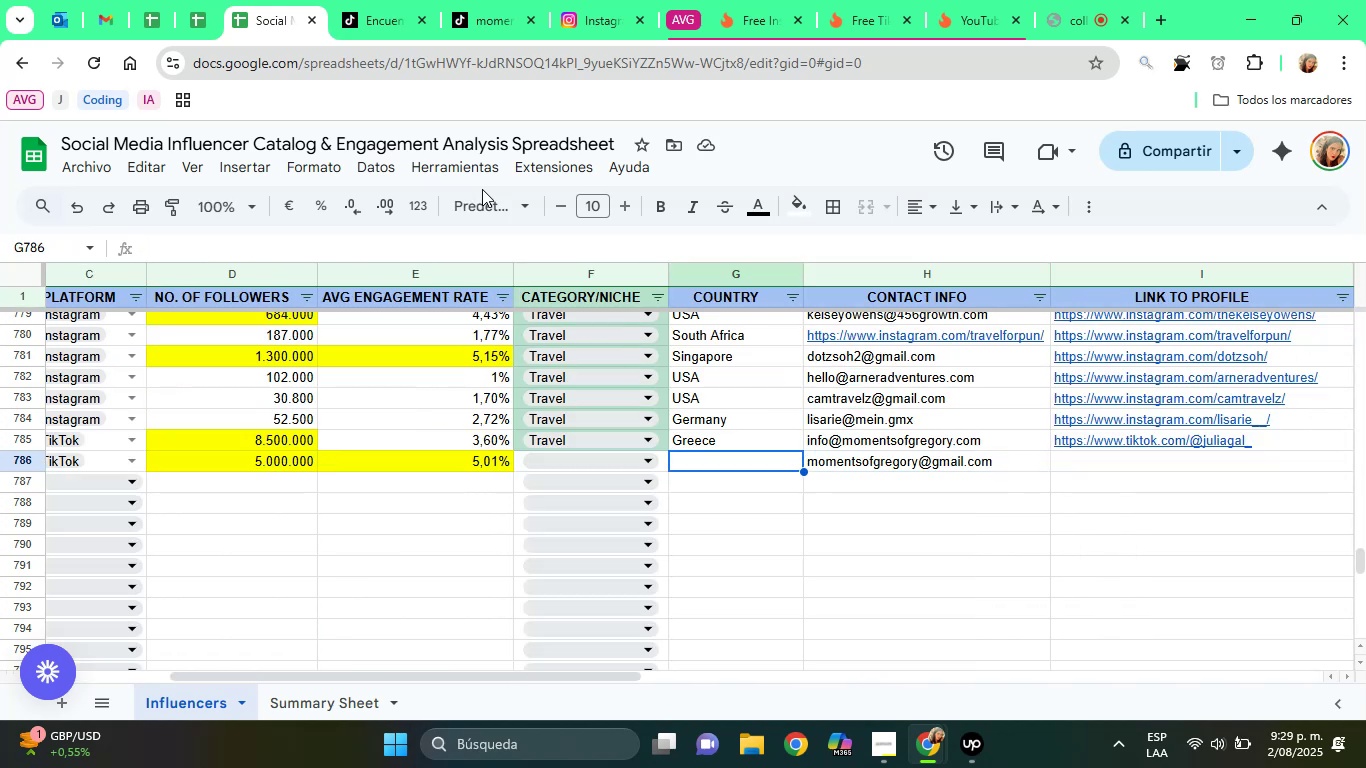 
key(ArrowLeft)
 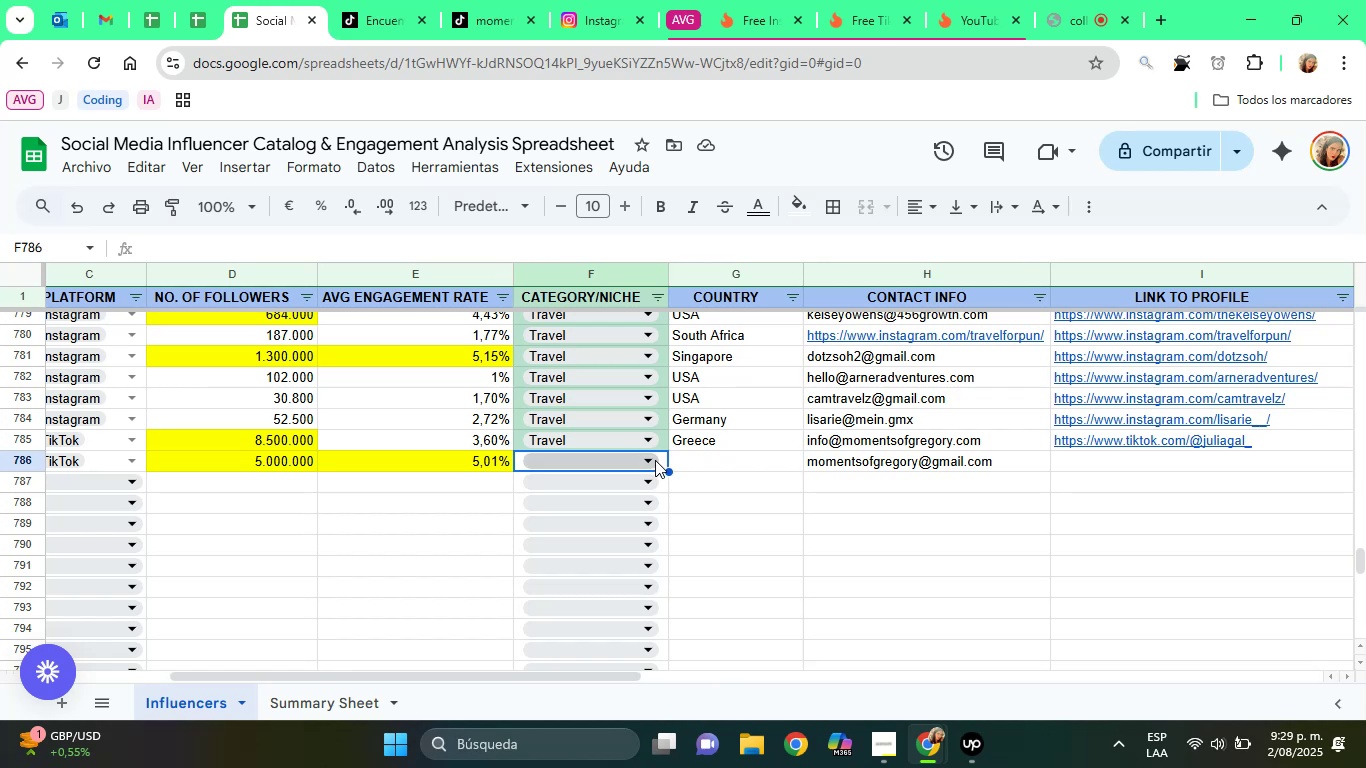 
left_click([647, 462])
 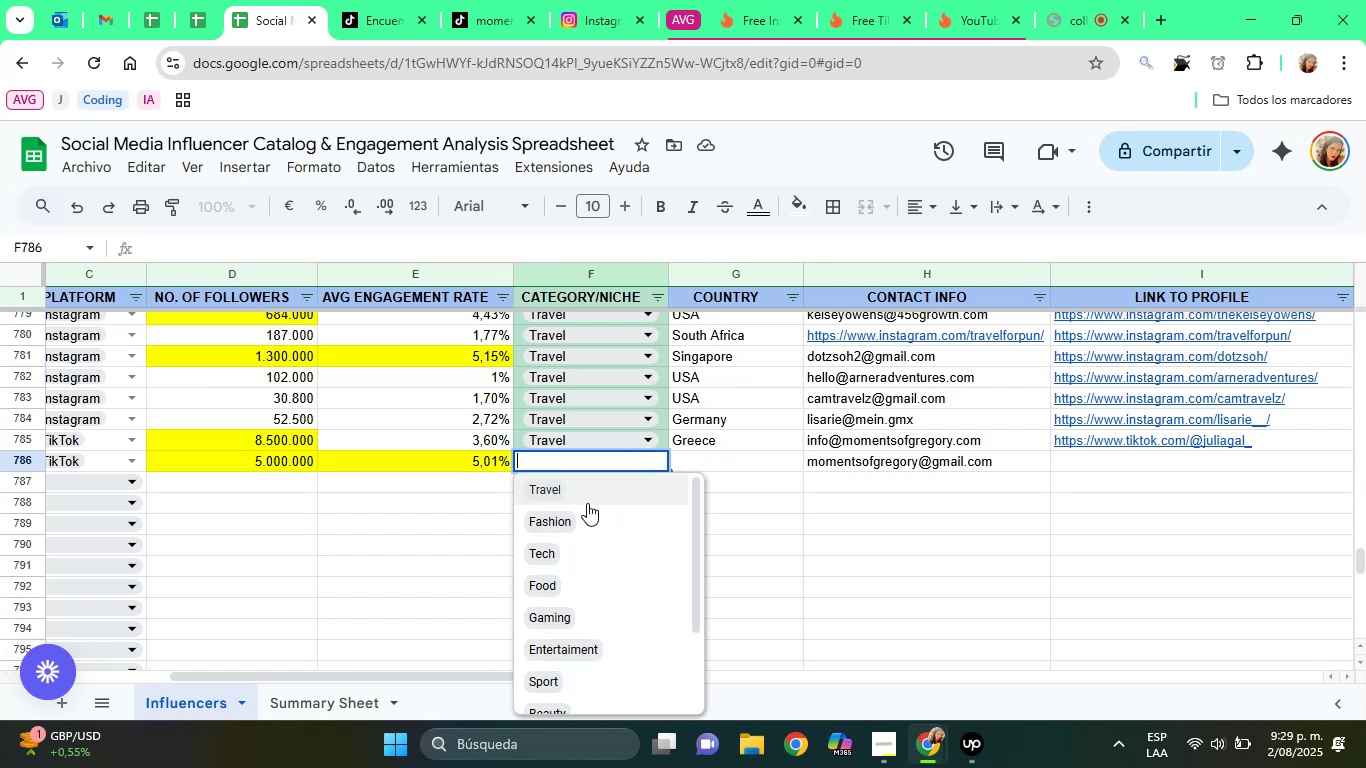 
left_click([587, 503])
 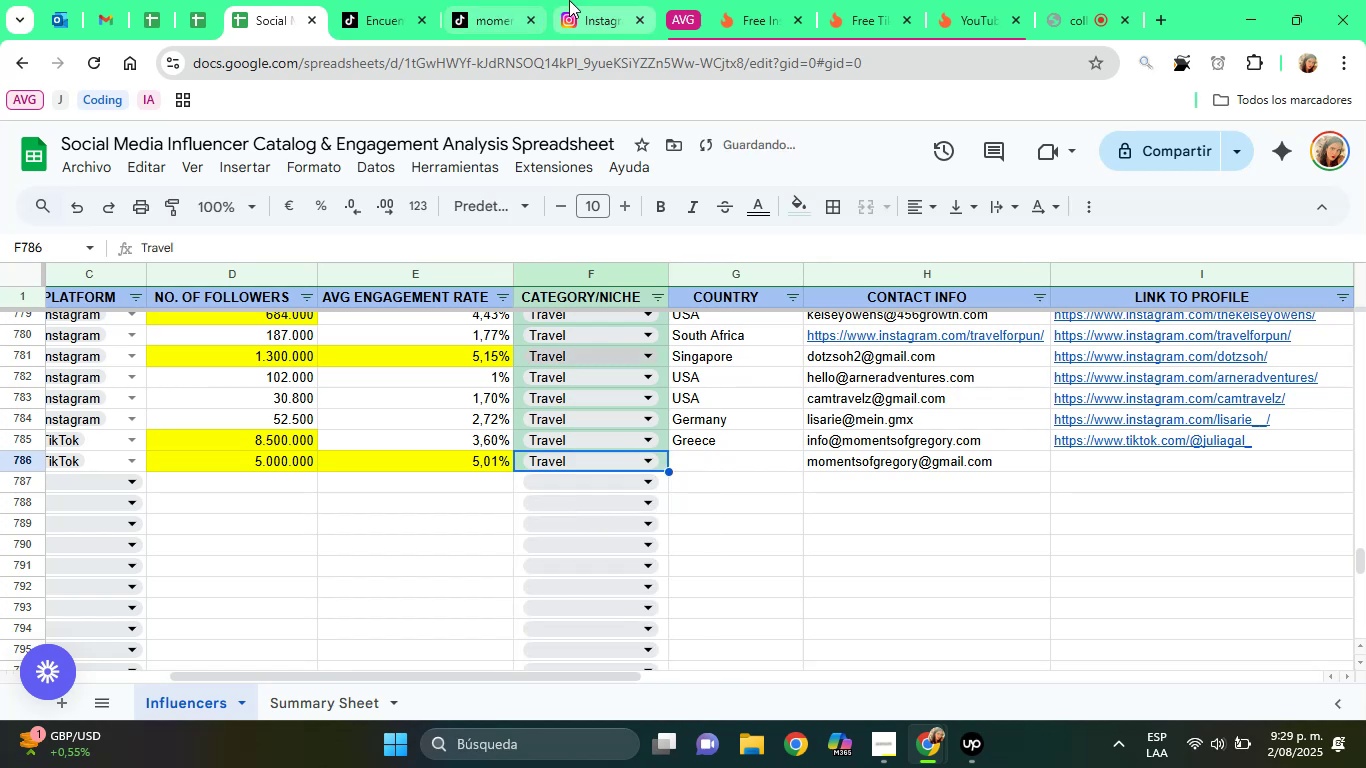 
left_click([569, 0])
 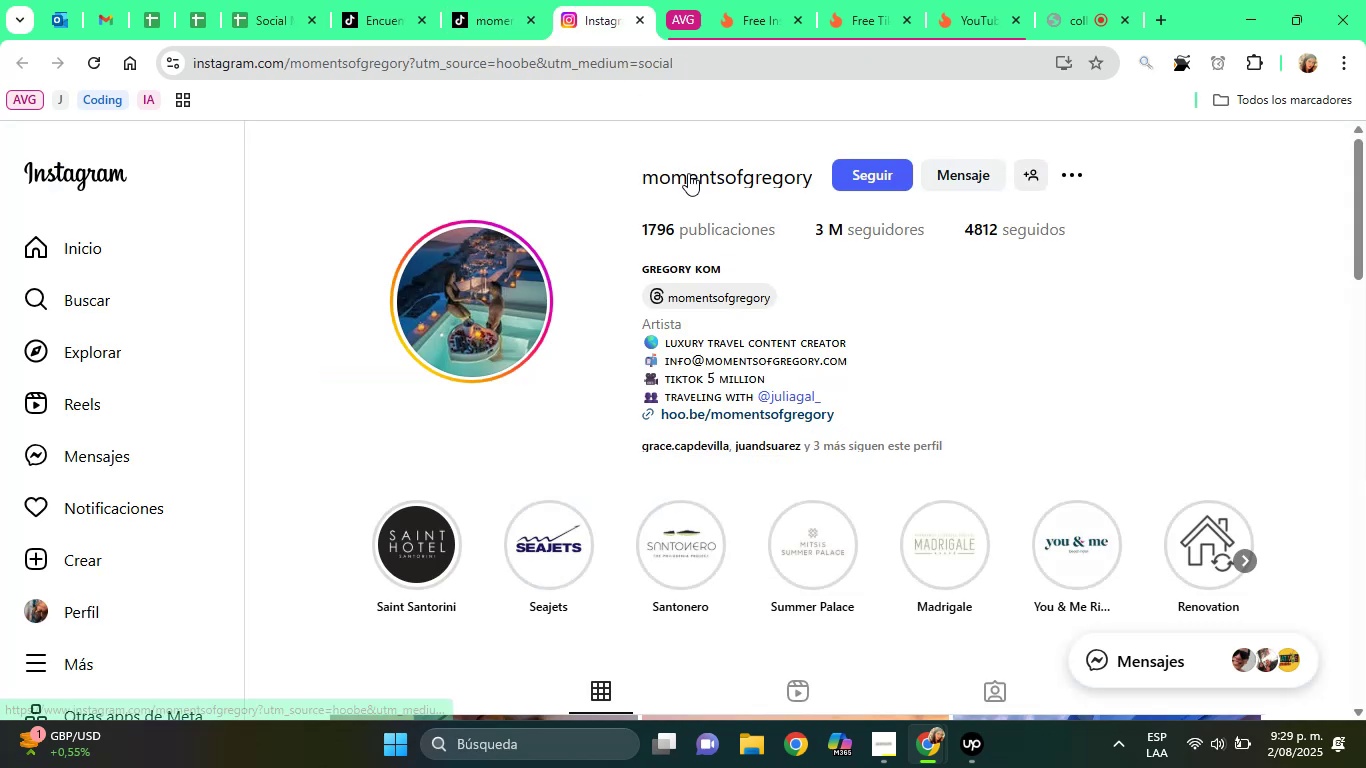 
left_click([688, 173])
 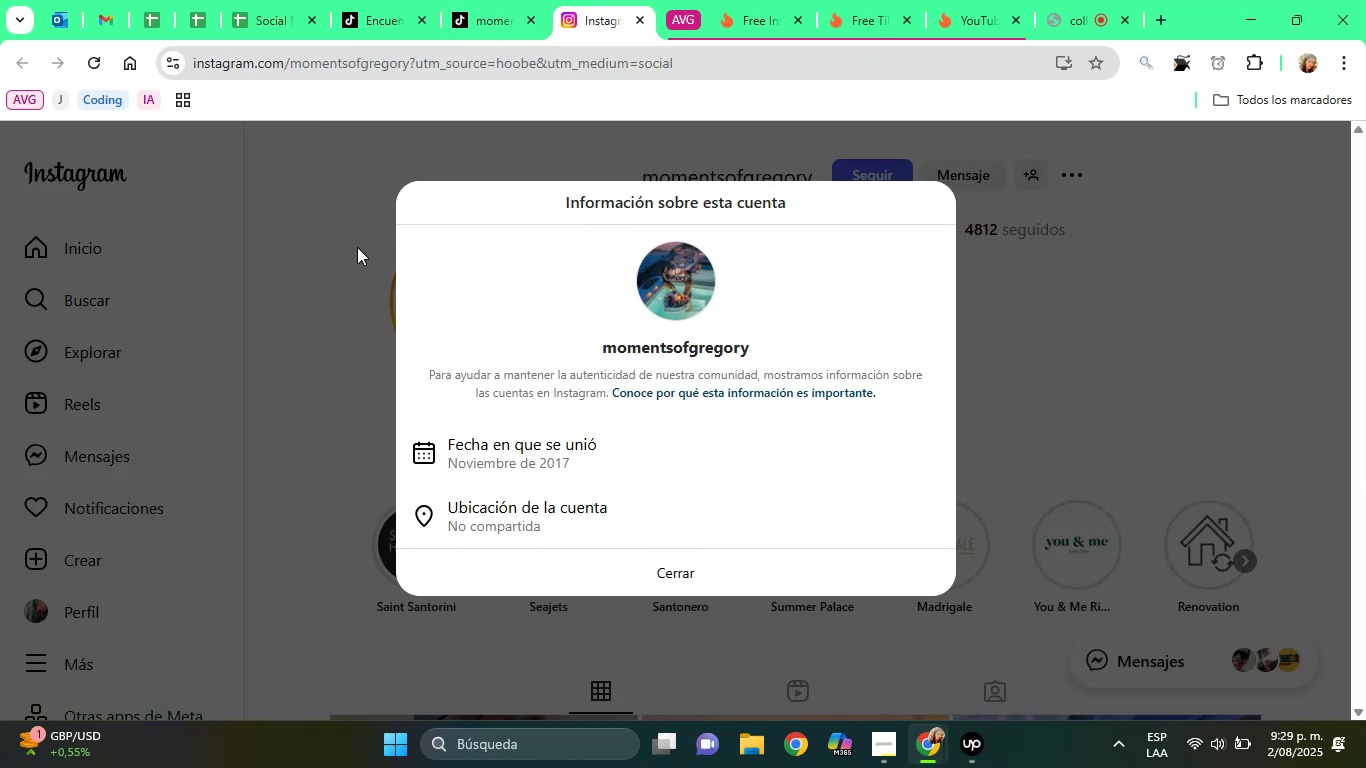 
left_click([302, 257])
 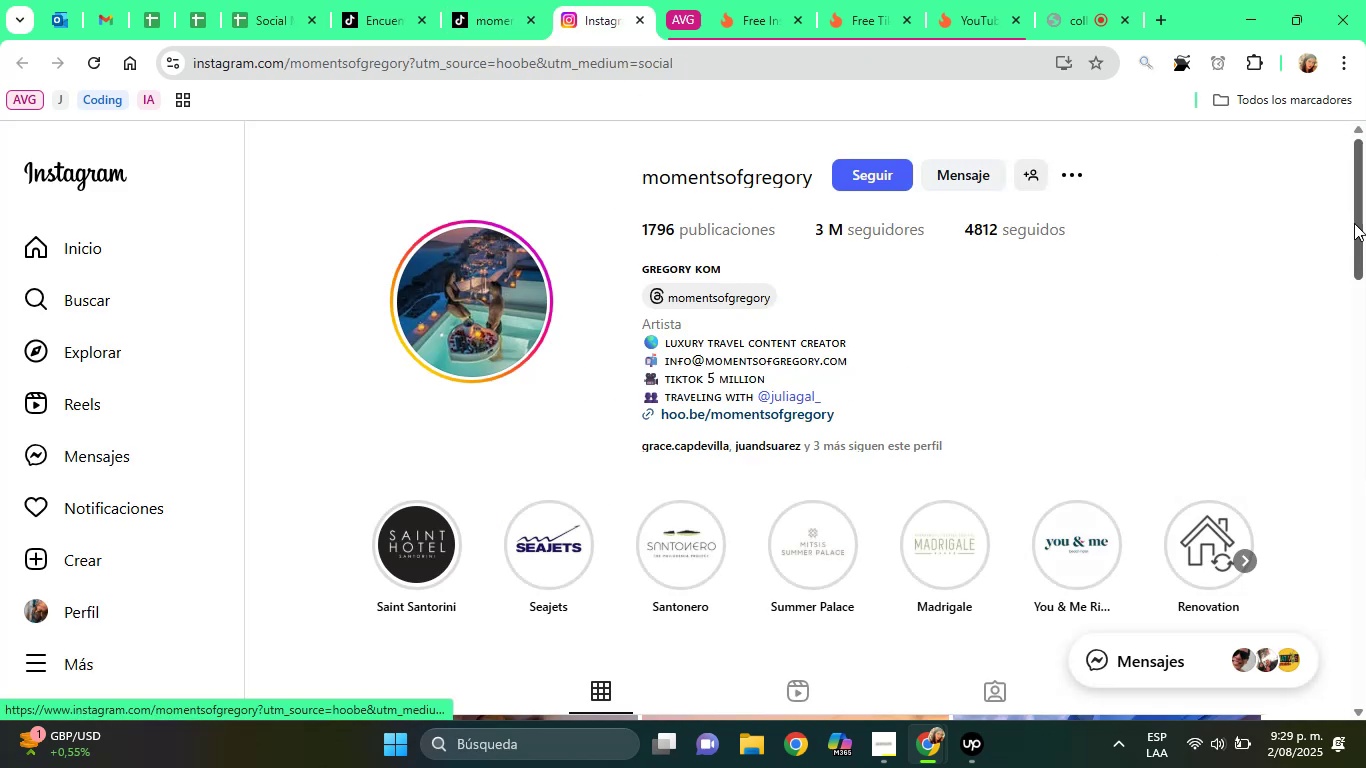 
left_click_drag(start_coordinate=[1365, 235], to_coordinate=[1365, 767])
 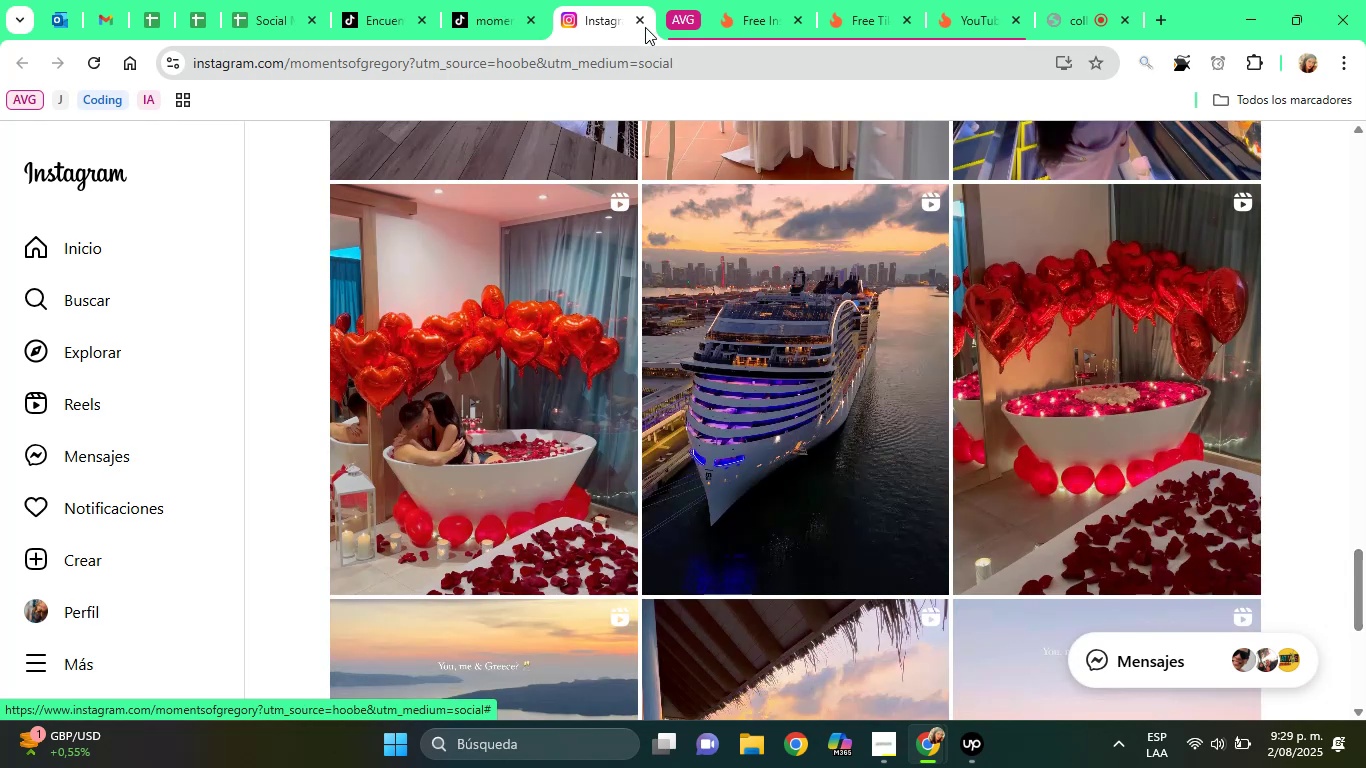 
left_click([636, 20])
 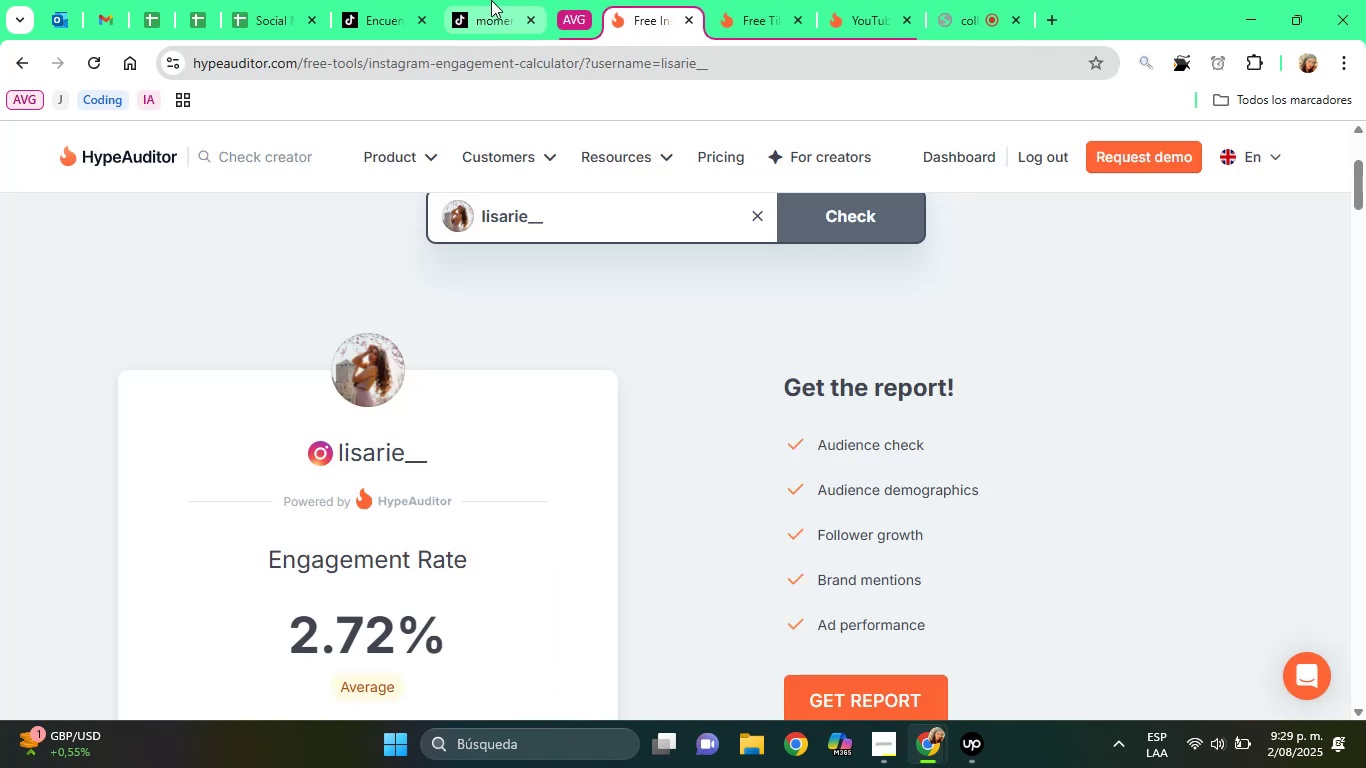 
left_click([491, 0])
 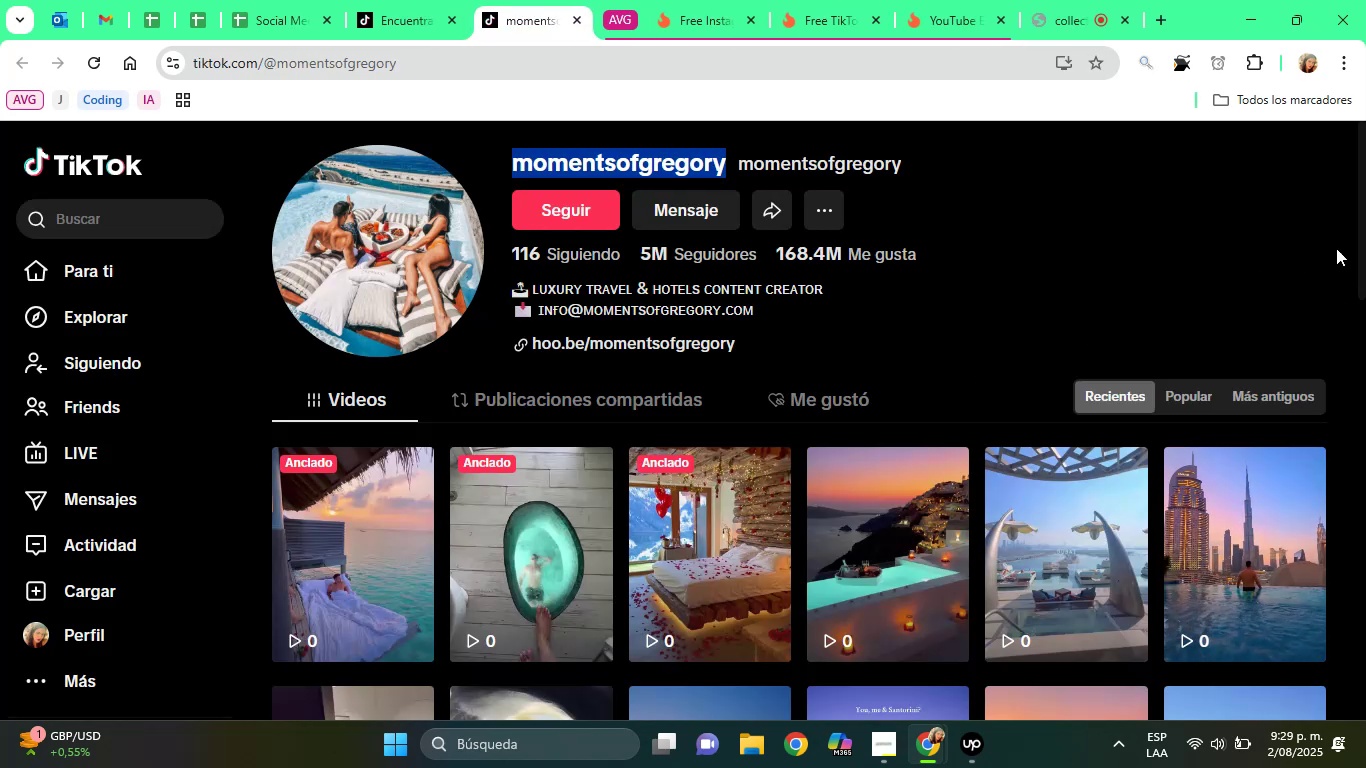 
left_click_drag(start_coordinate=[1365, 217], to_coordinate=[1361, 450])
 